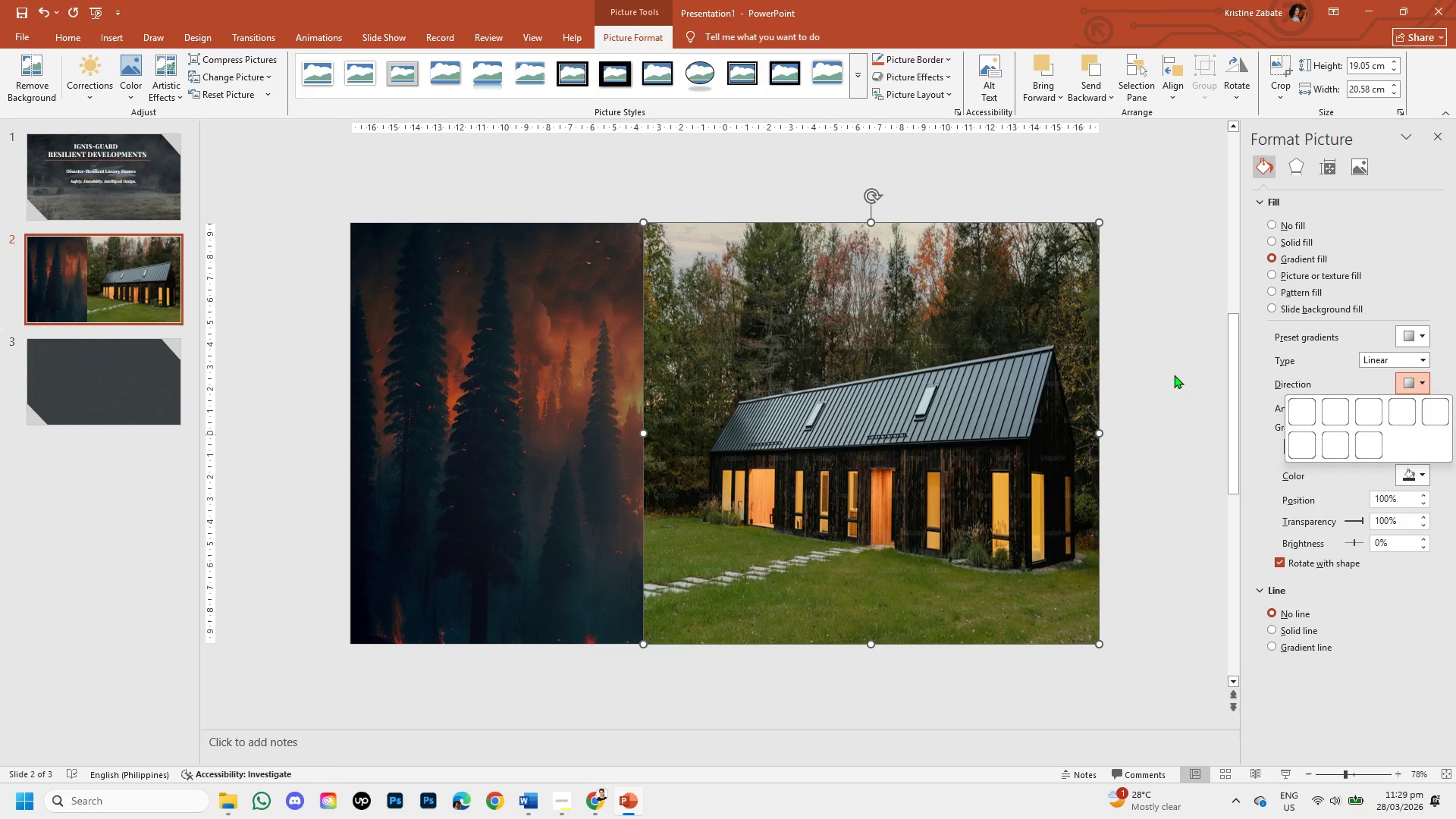 
left_click([1174, 375])
 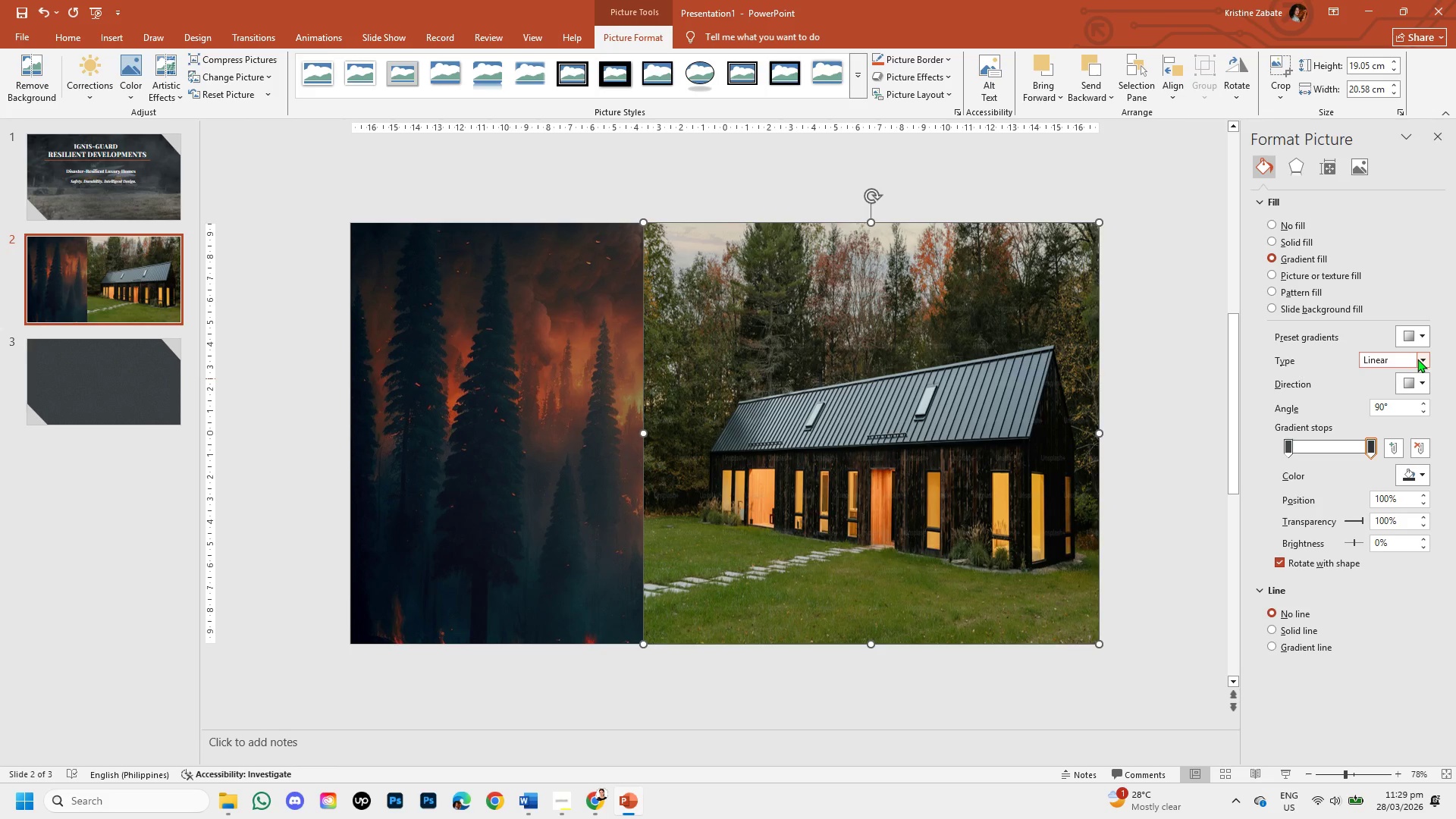 
left_click([1417, 359])
 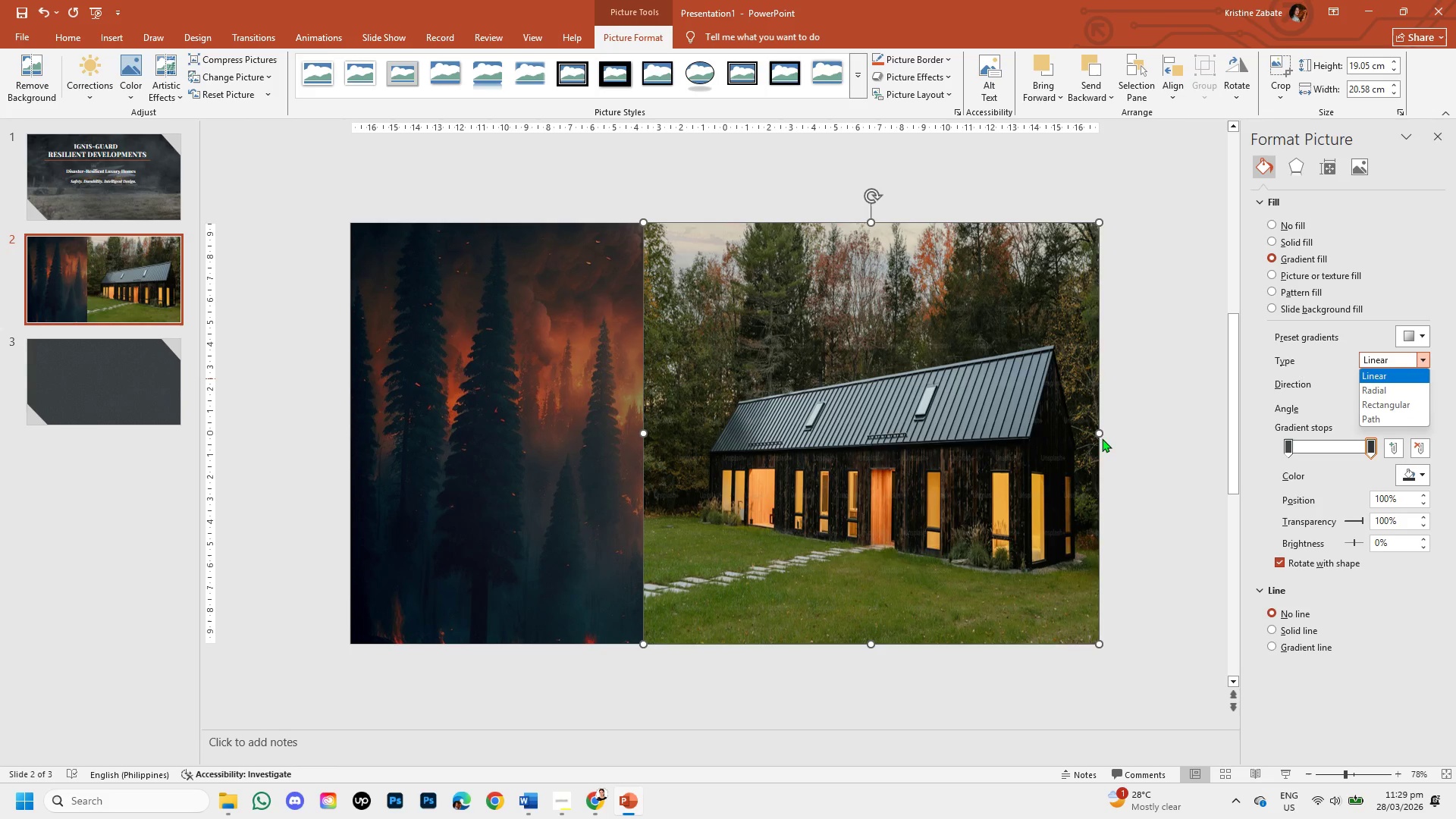 
left_click([1129, 453])
 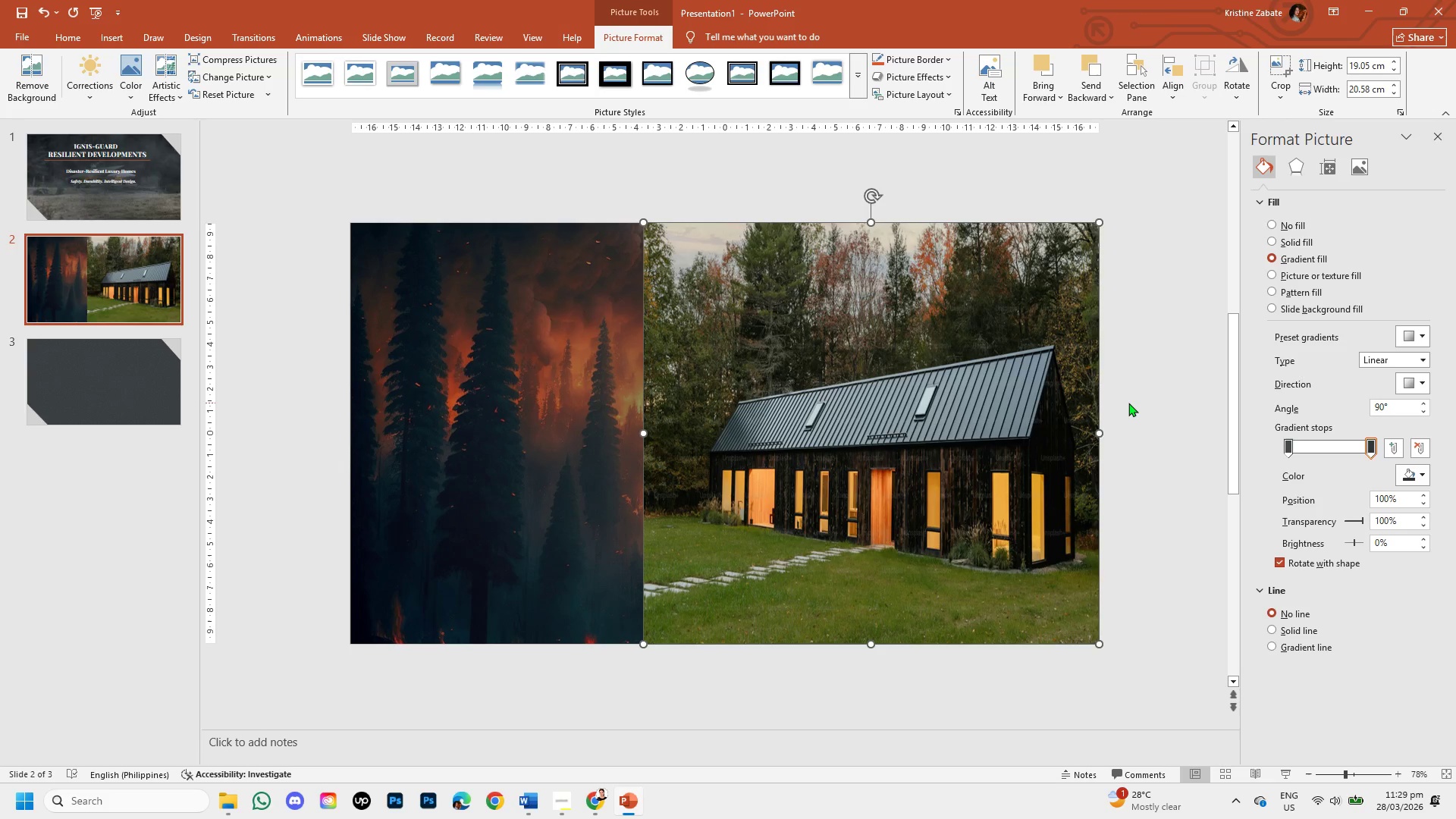 
wait(12.62)
 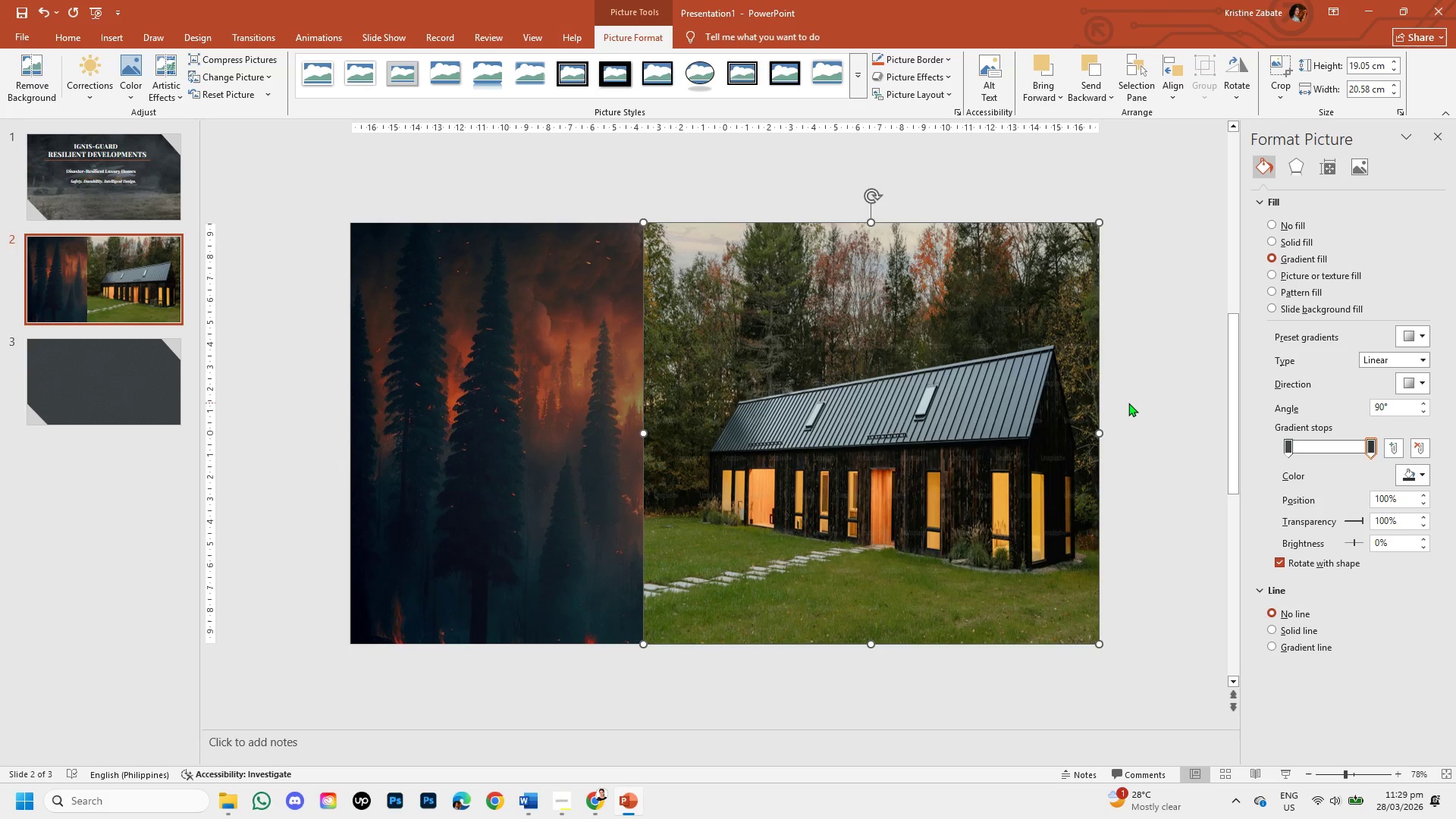 
scroll: coordinate [1108, 562], scroll_direction: down, amount: 1.0
 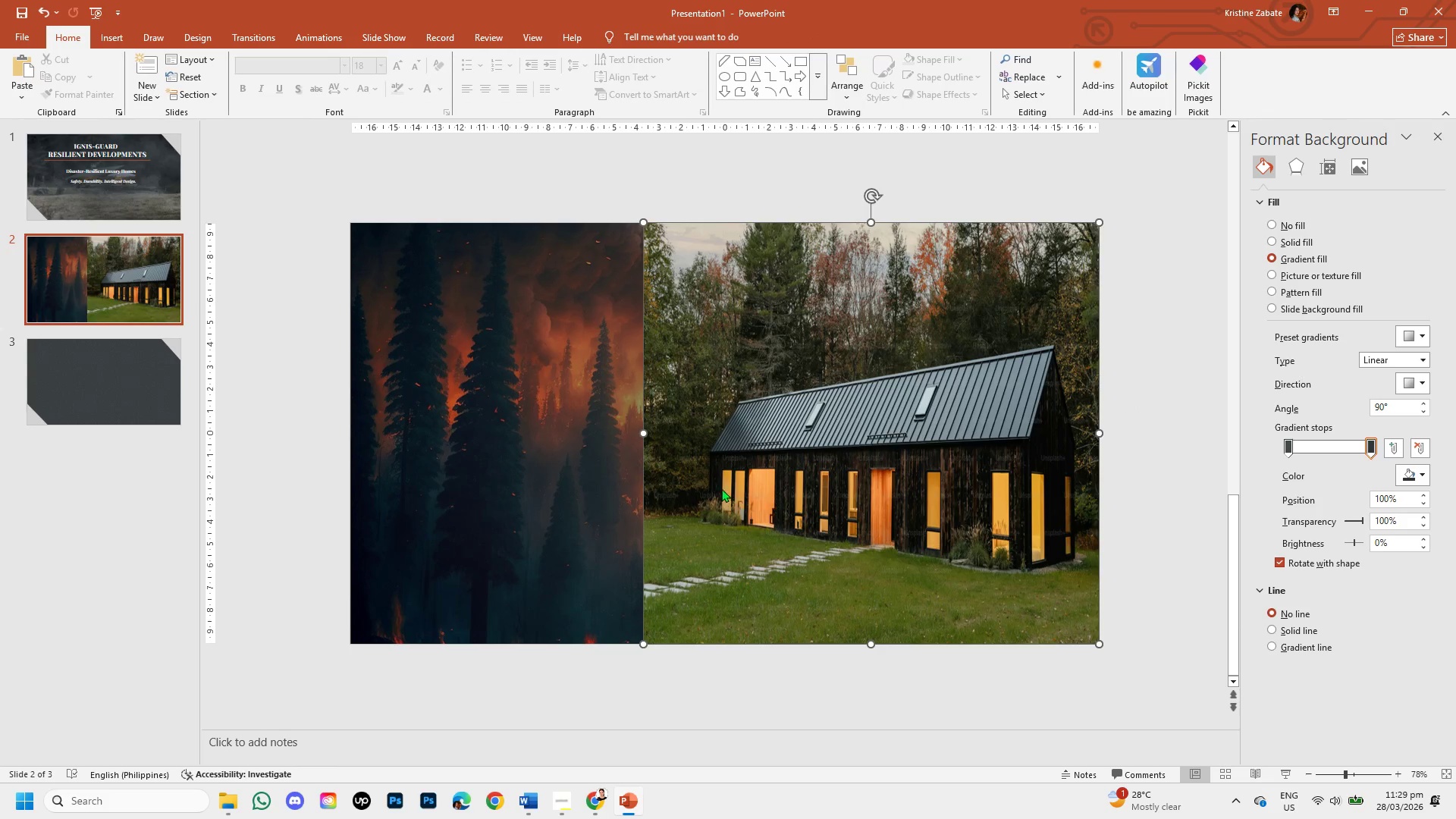 
left_click([734, 474])
 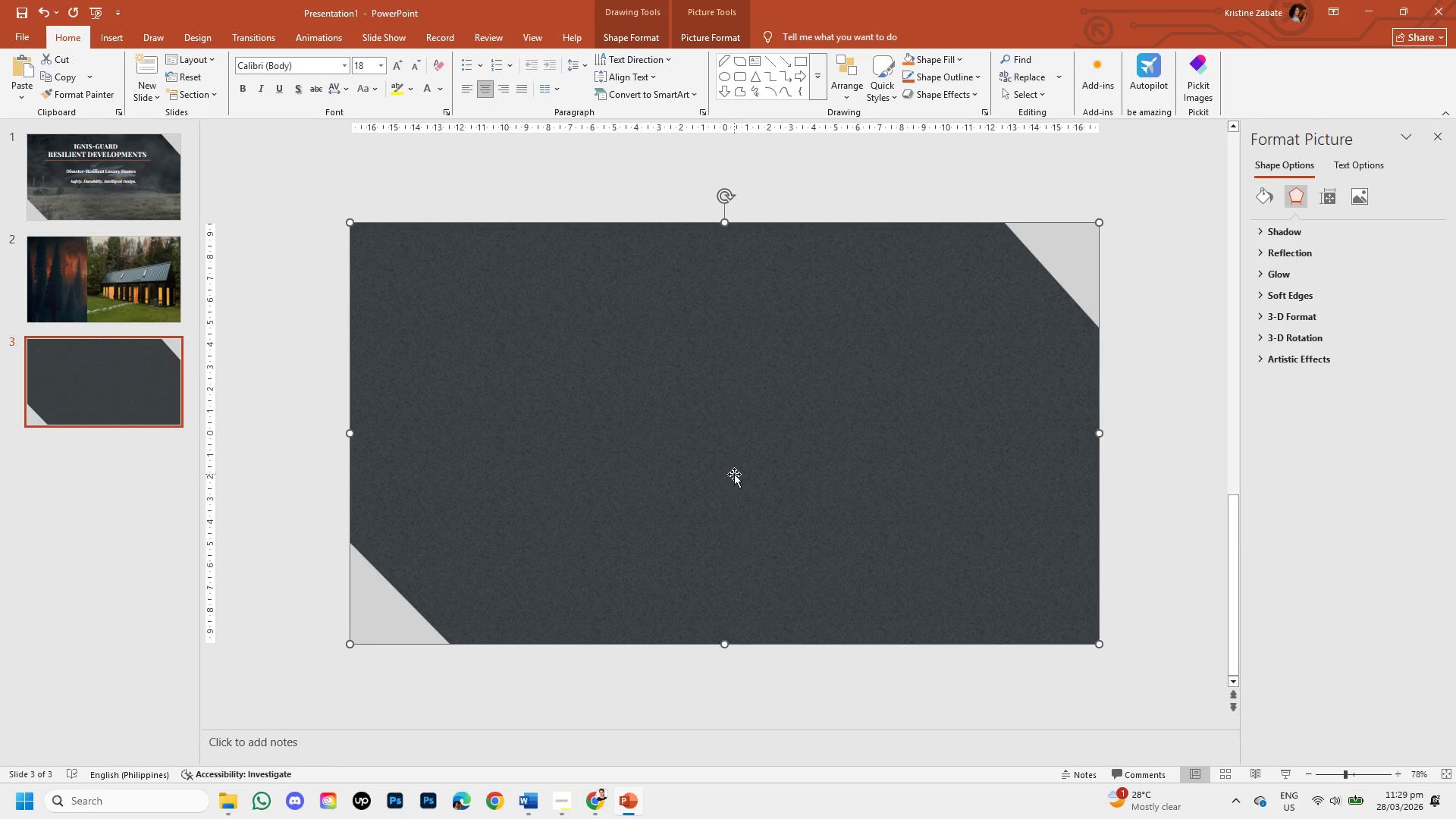 
wait(8.53)
 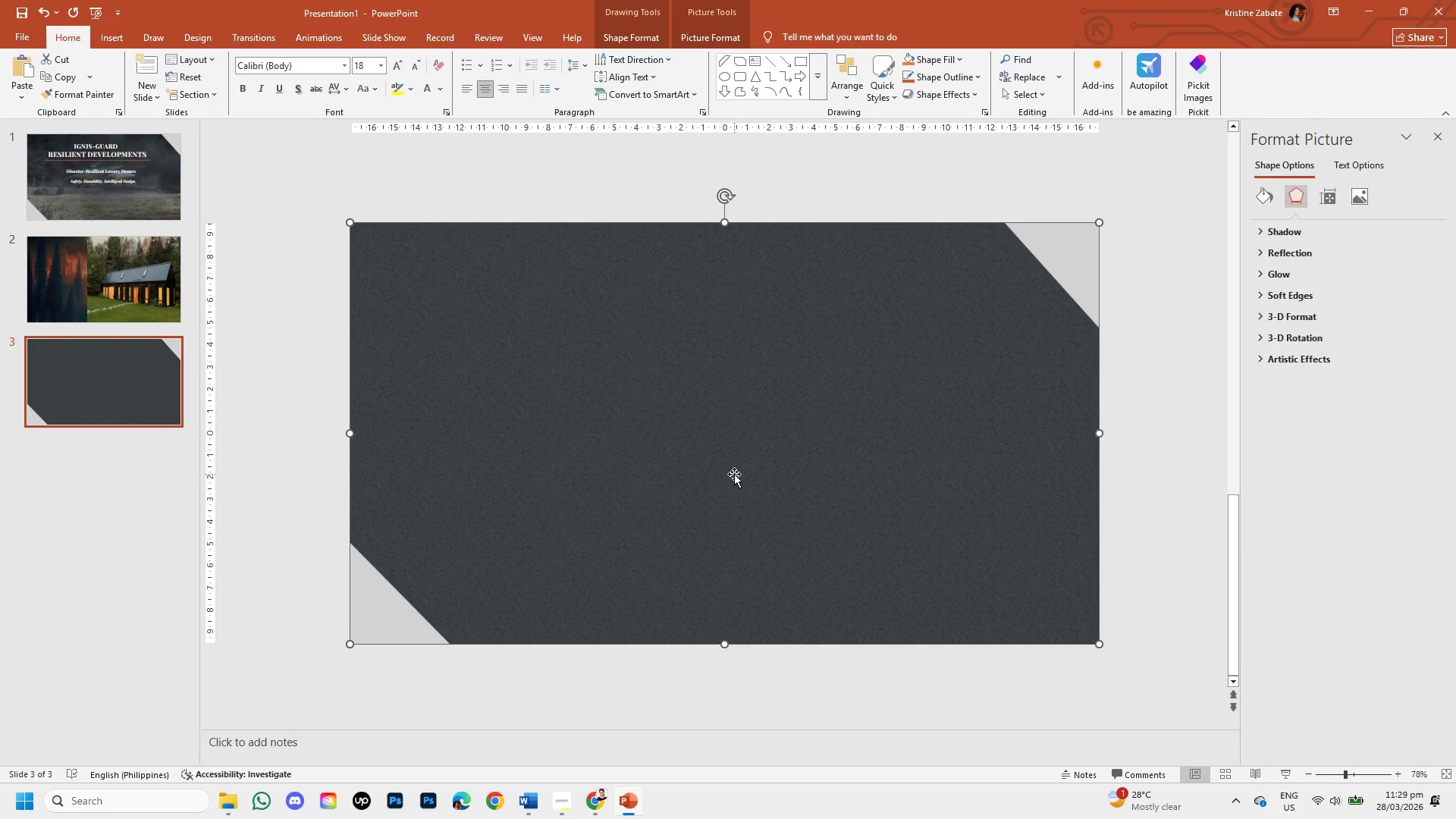 
left_click([102, 246])
 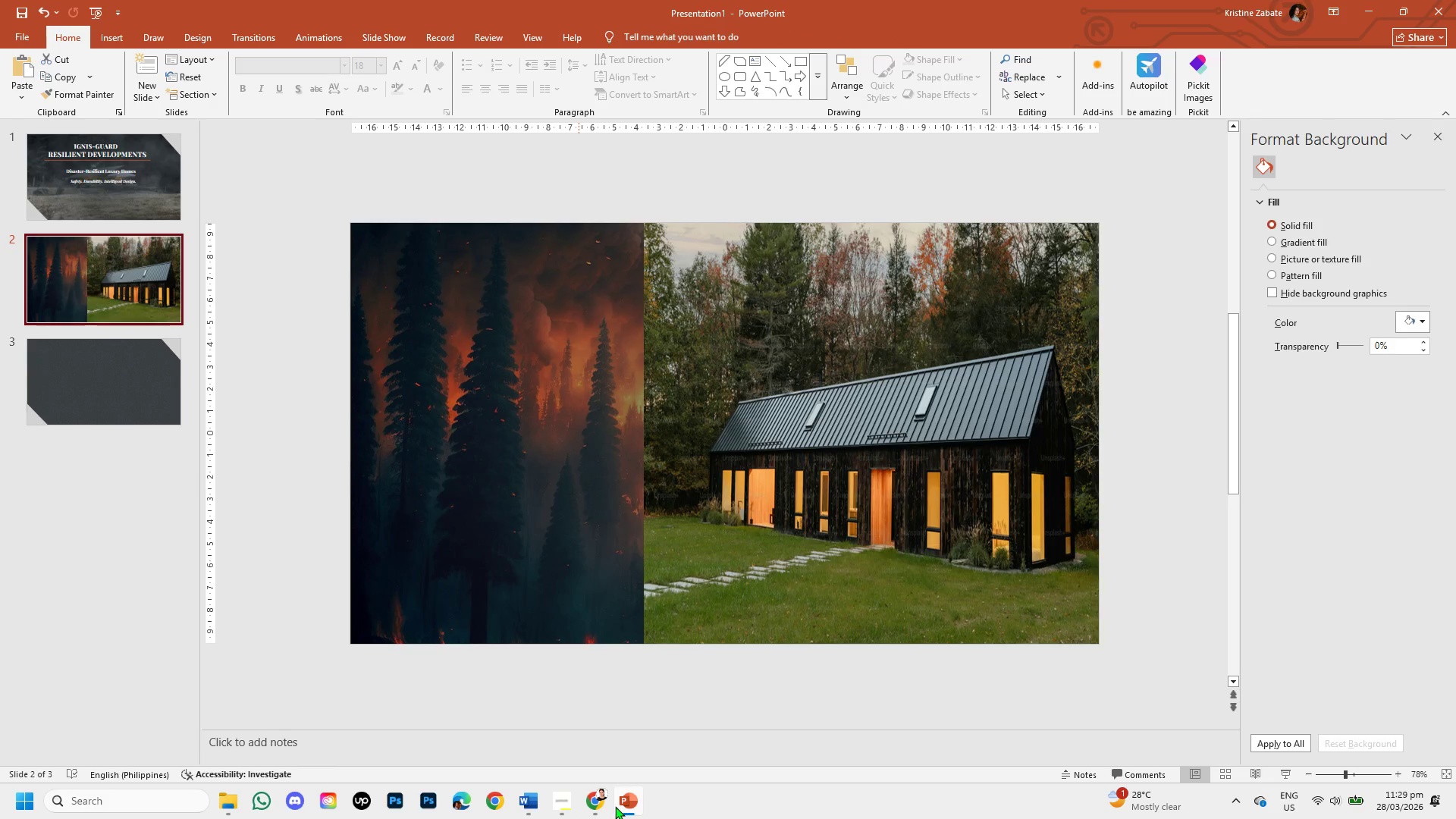 
left_click([604, 805])
 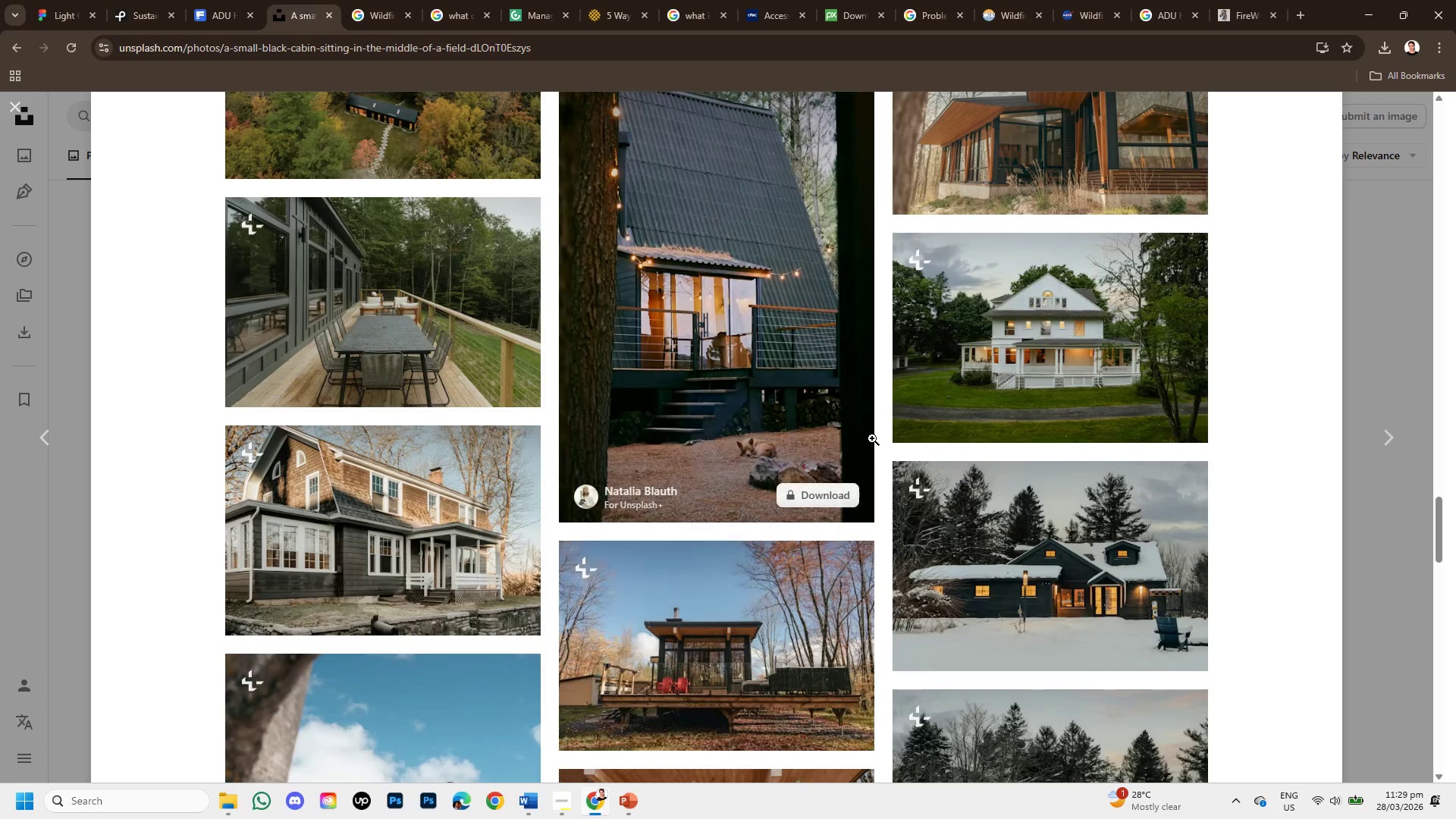 
scroll: coordinate [353, 180], scroll_direction: up, amount: 22.0
 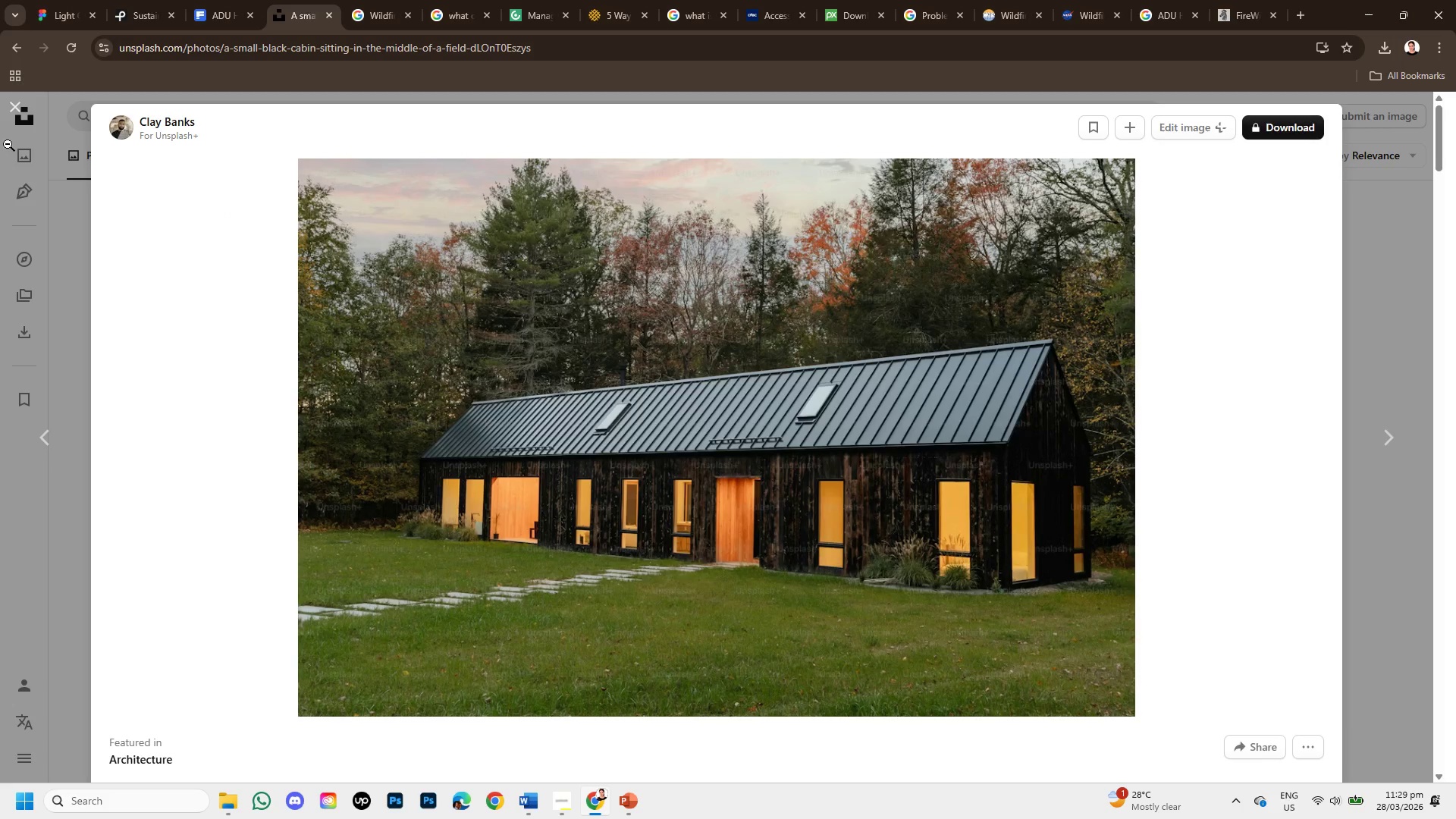 
left_click([17, 111])
 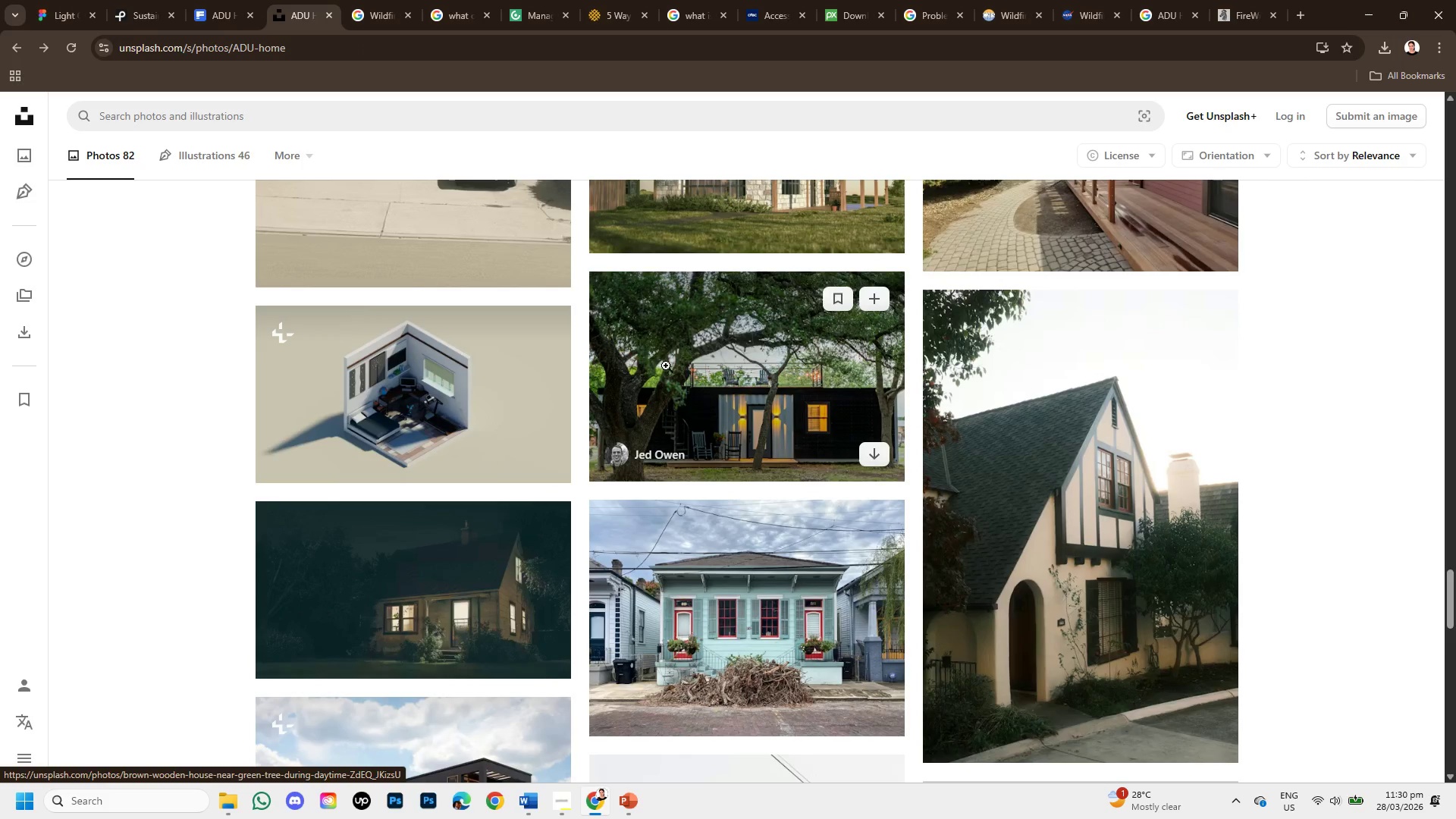 
scroll: coordinate [684, 345], scroll_direction: up, amount: 29.0
 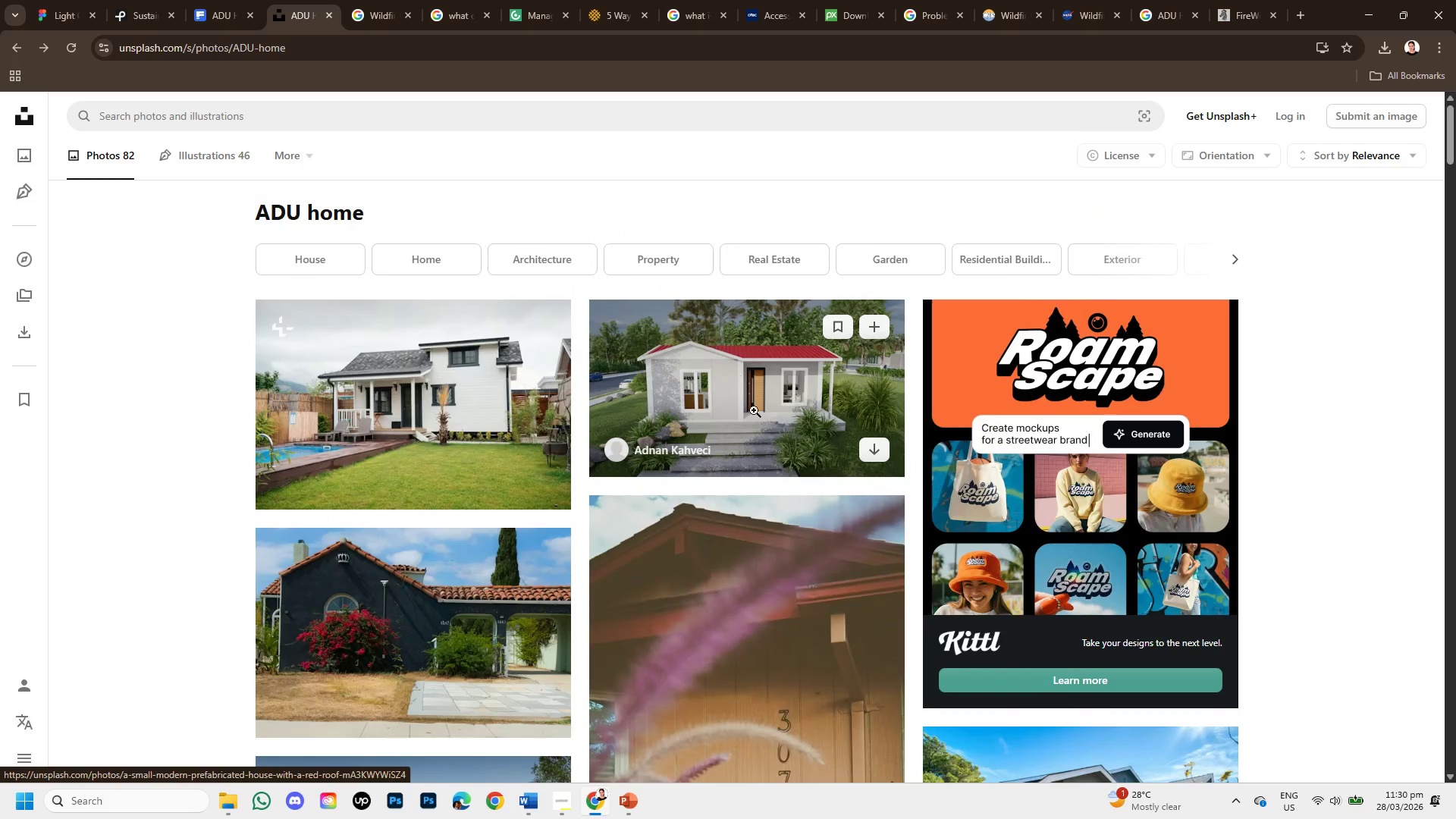 
scroll: coordinate [770, 488], scroll_direction: down, amount: 15.0
 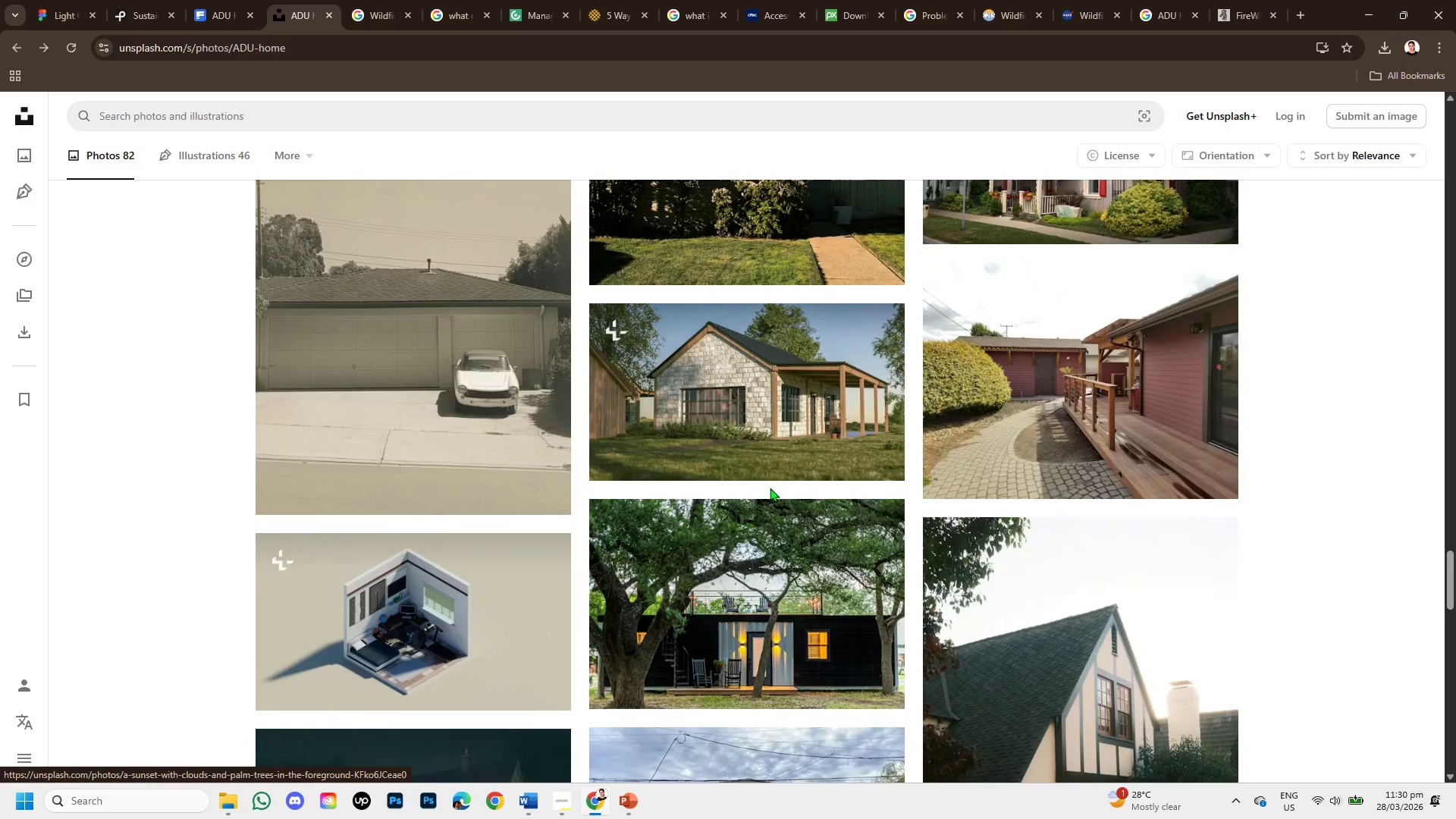 
scroll: coordinate [770, 488], scroll_direction: up, amount: 1.0
 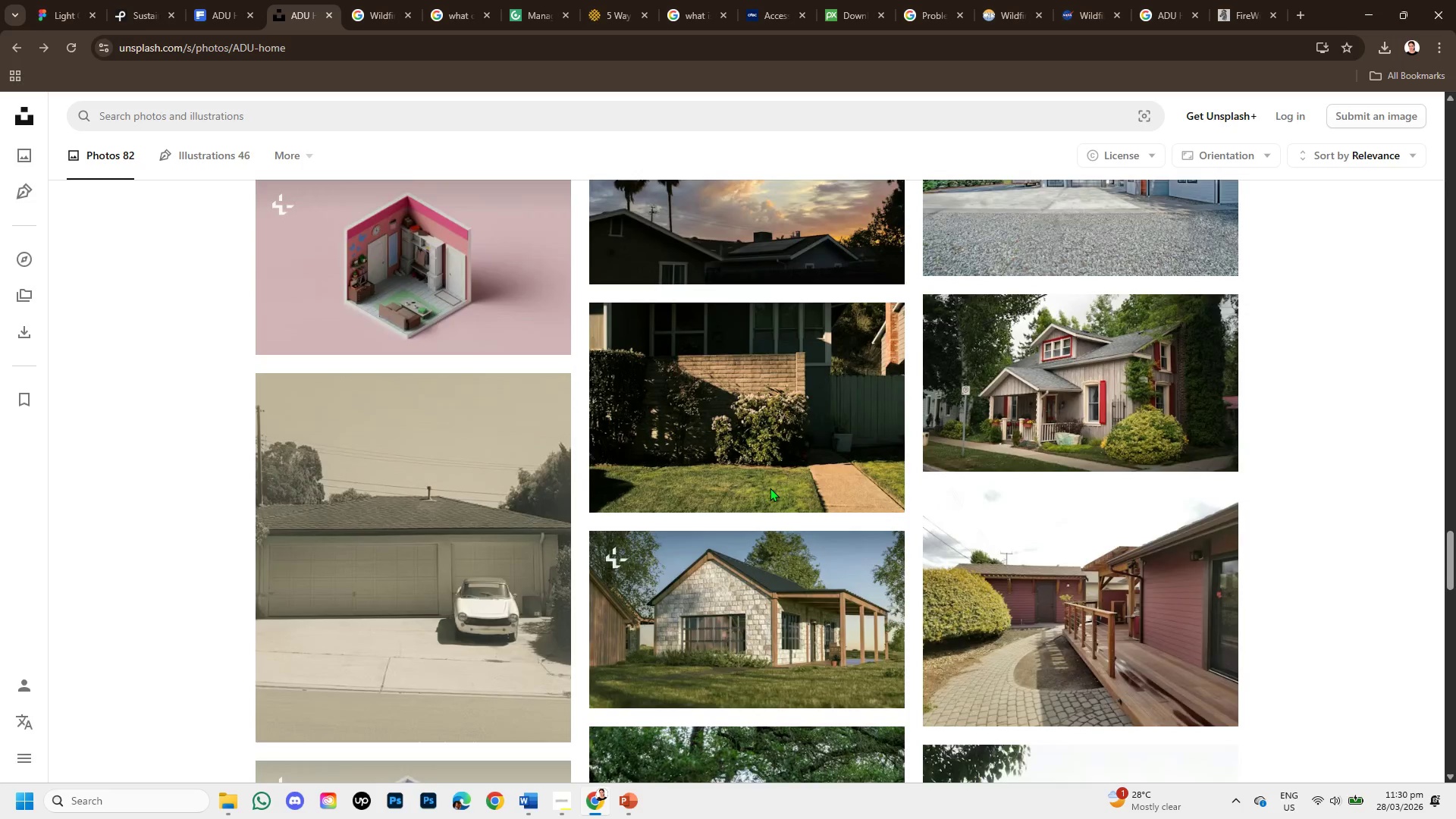 
scroll: coordinate [770, 488], scroll_direction: down, amount: 2.0
 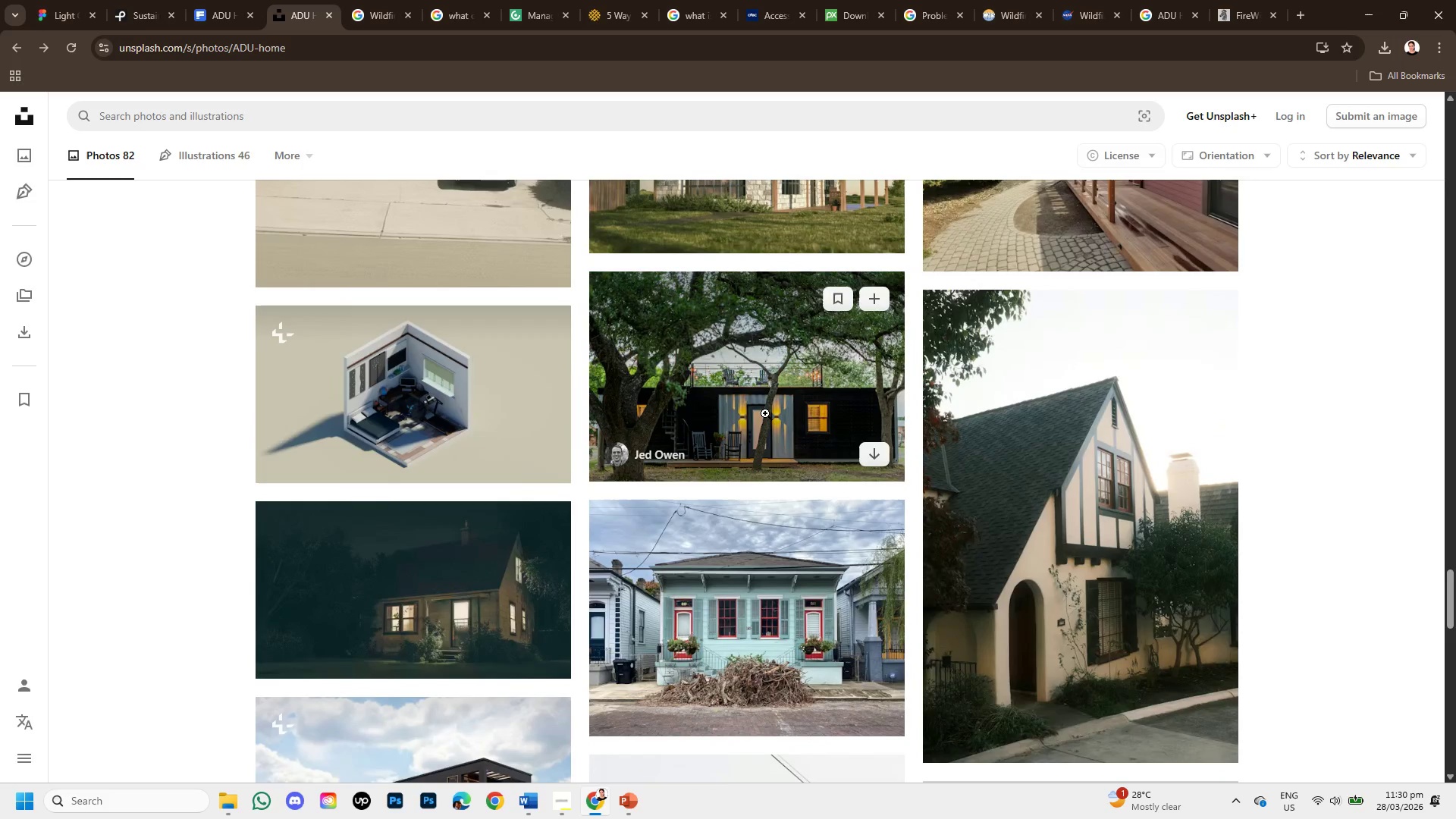 
left_click([765, 413])
 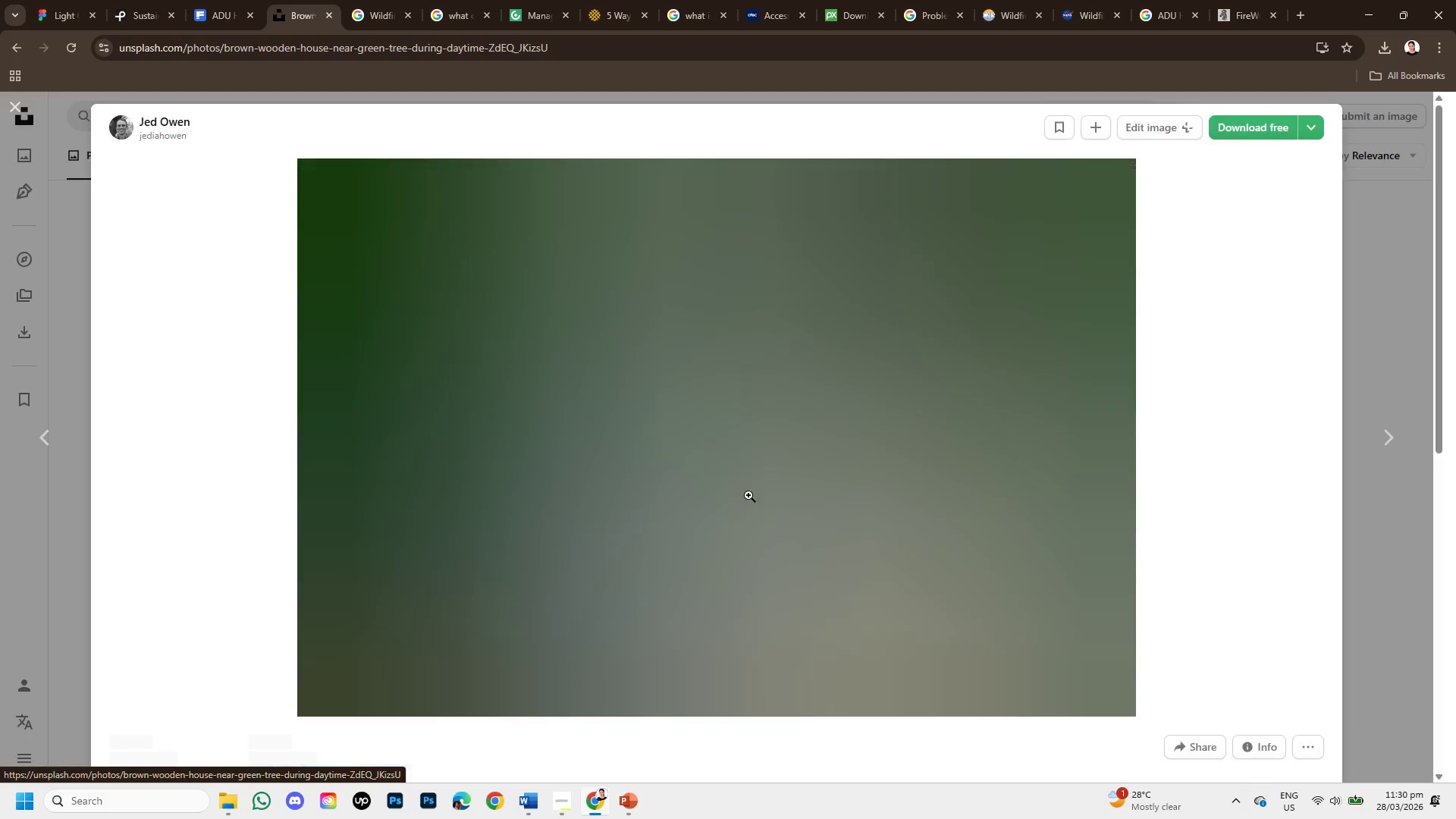 
scroll: coordinate [679, 515], scroll_direction: down, amount: 9.0
 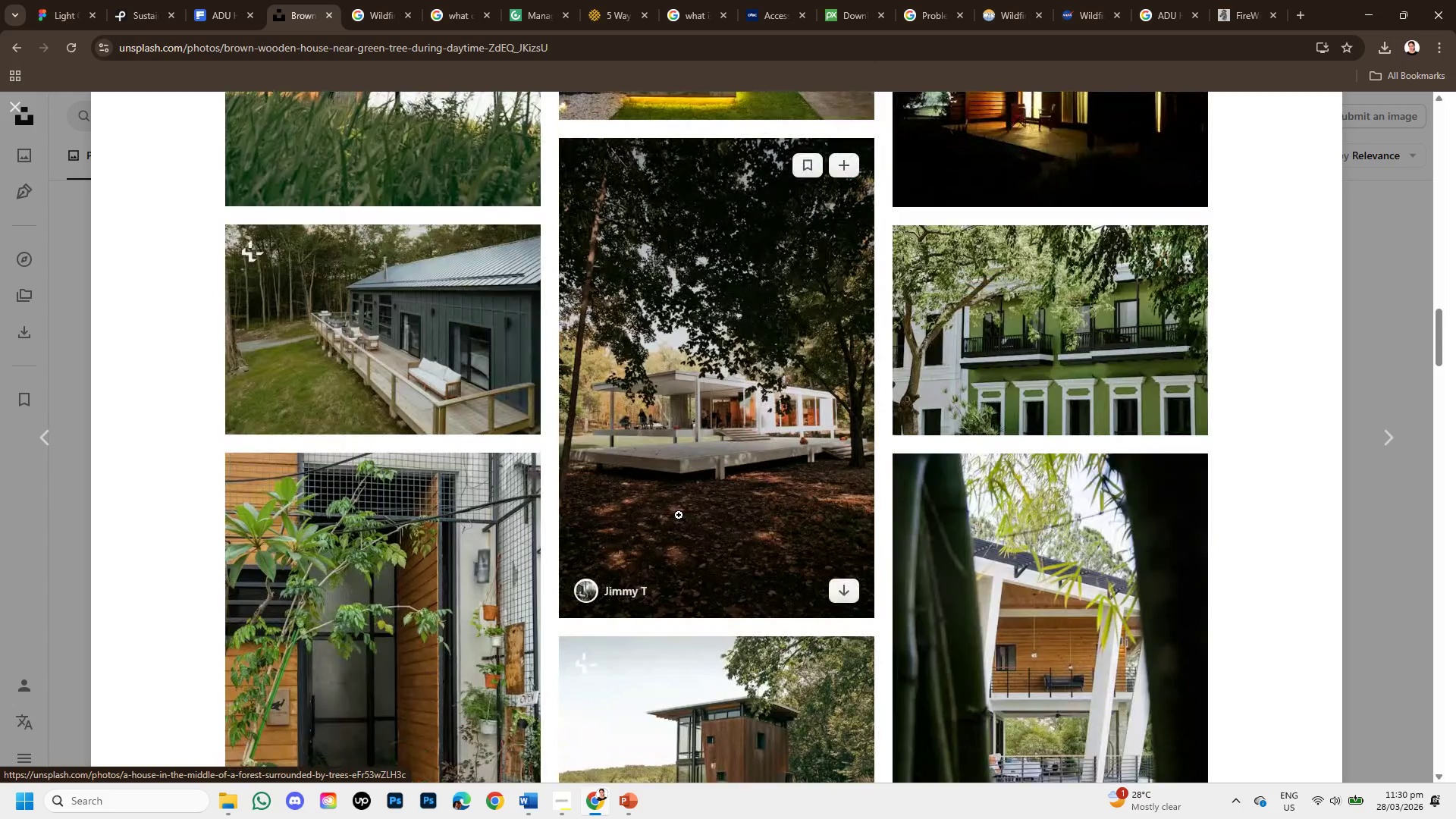 
scroll: coordinate [653, 524], scroll_direction: down, amount: 7.0
 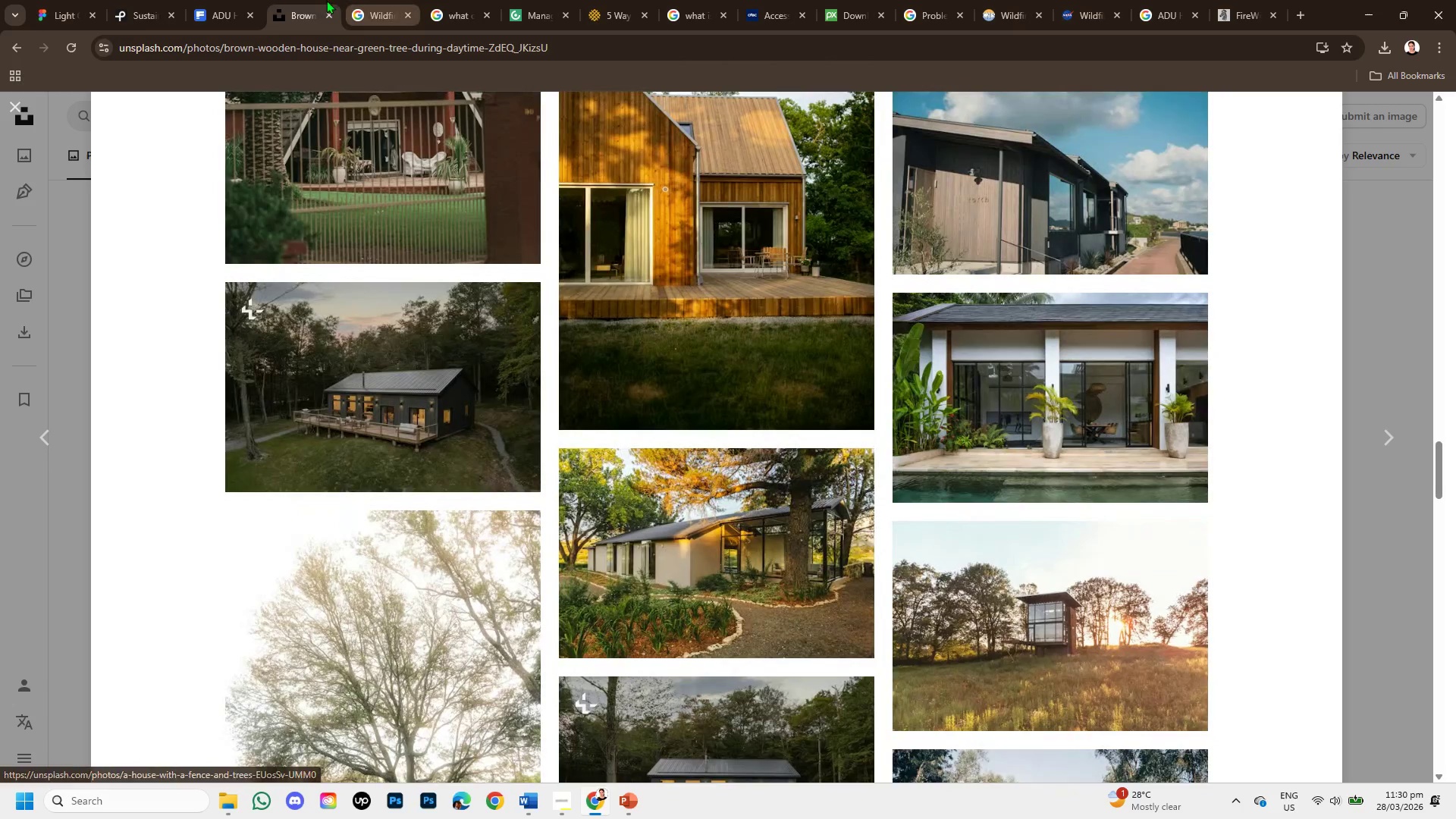 
left_click([236, 0])
 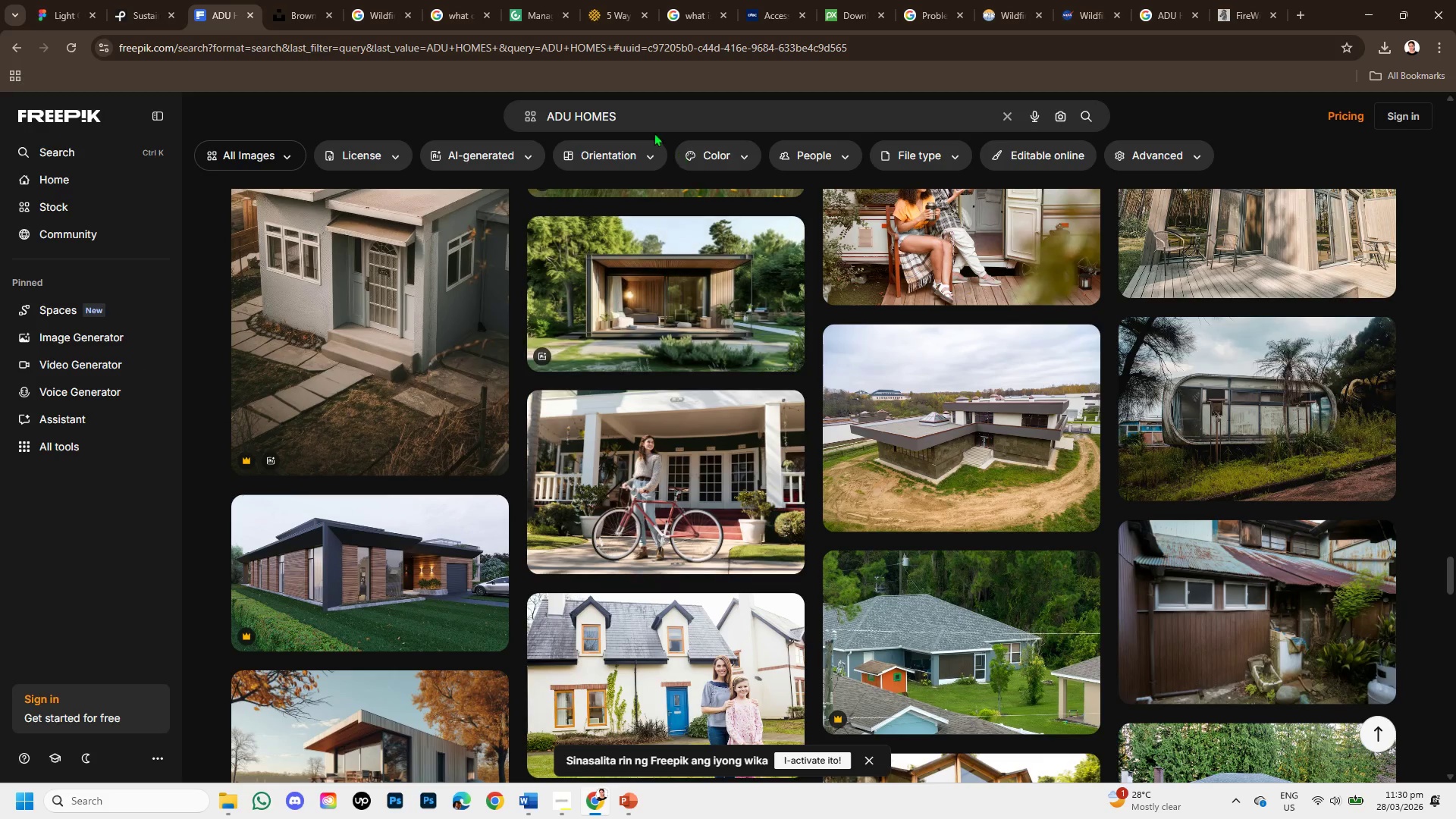 
left_click_drag(start_coordinate=[635, 111], to_coordinate=[574, 114])
 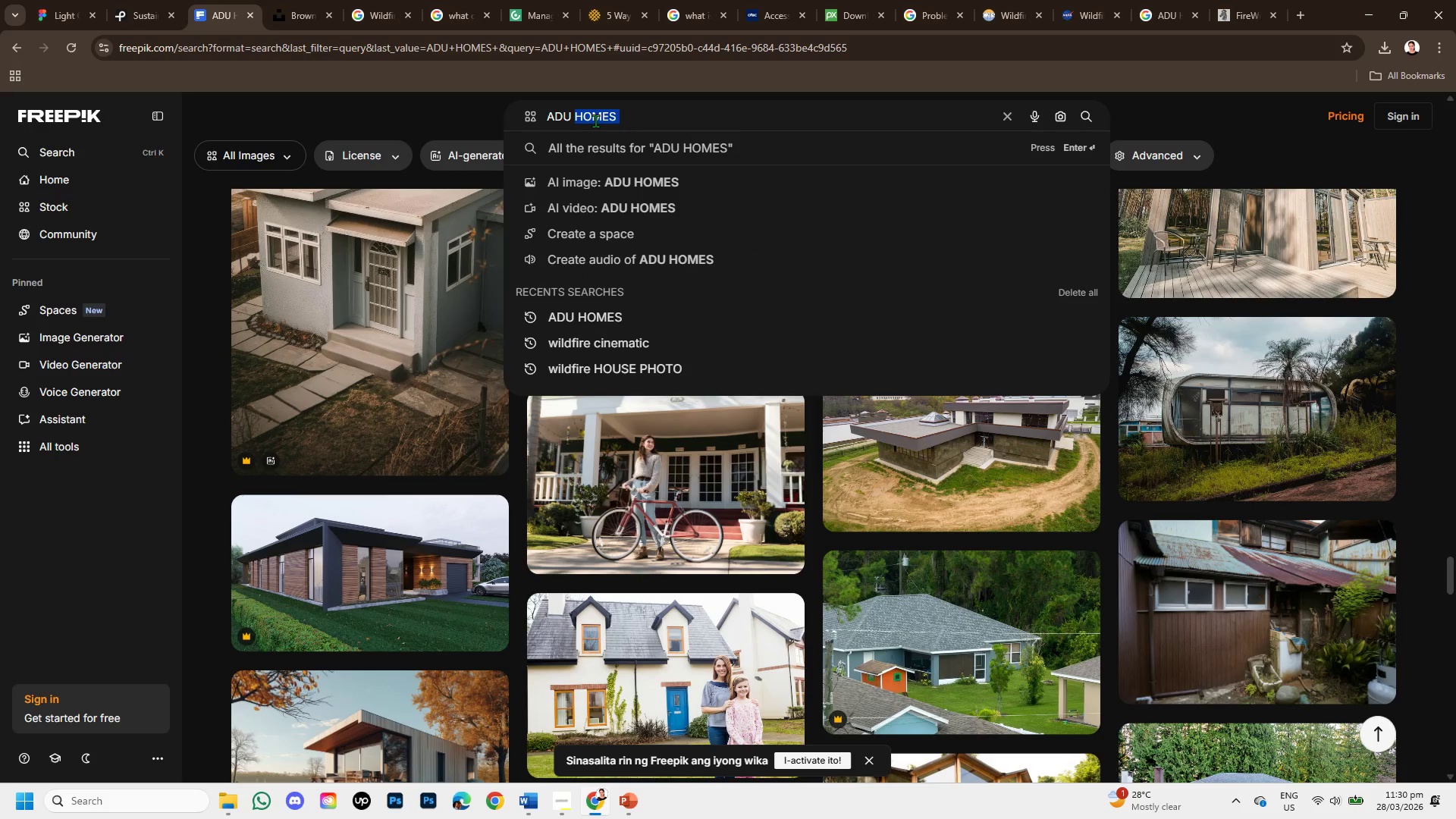 
hold_key(key=Backspace, duration=1.19)
 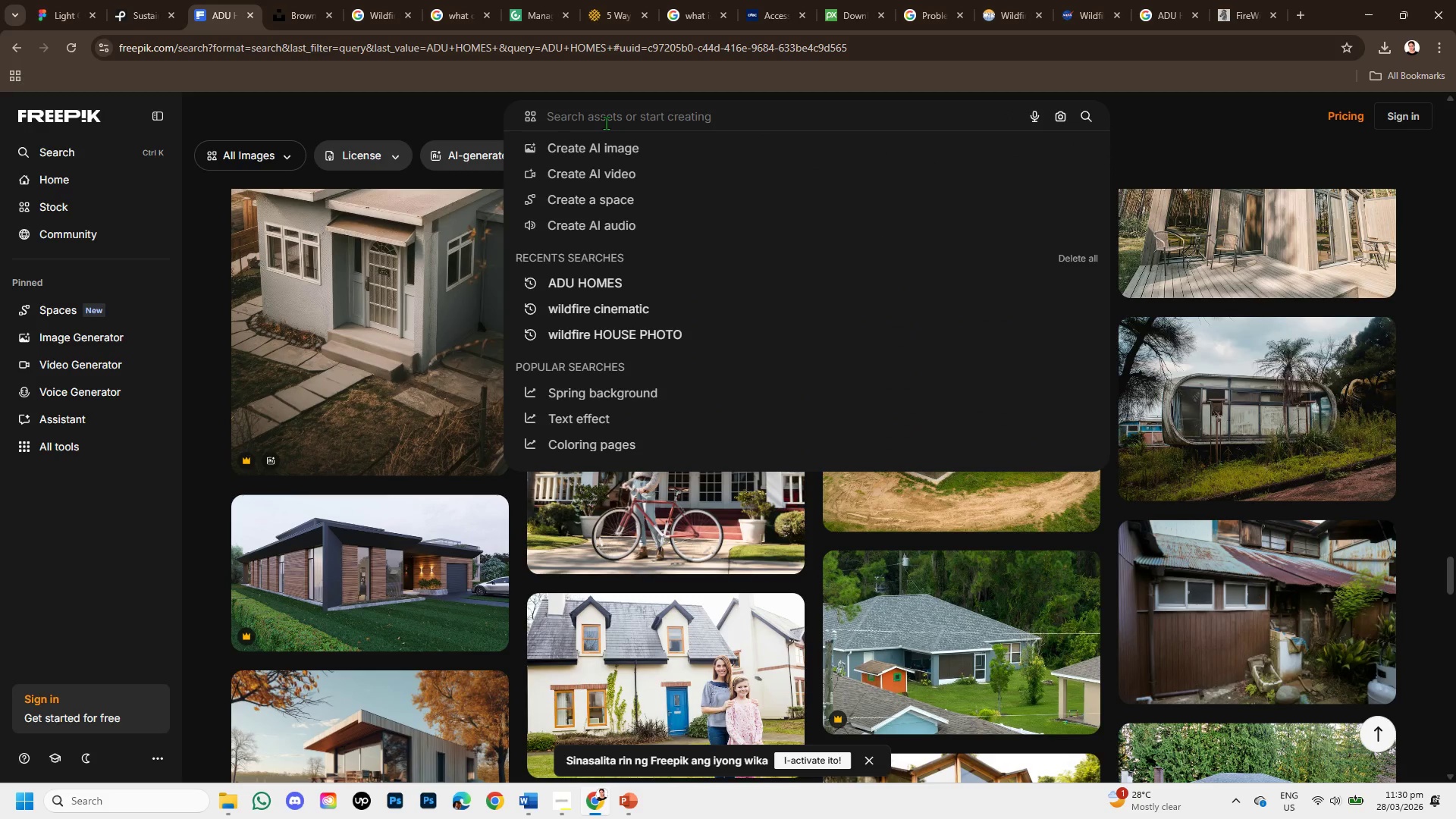 
type(luxury homes in the wilfire )
 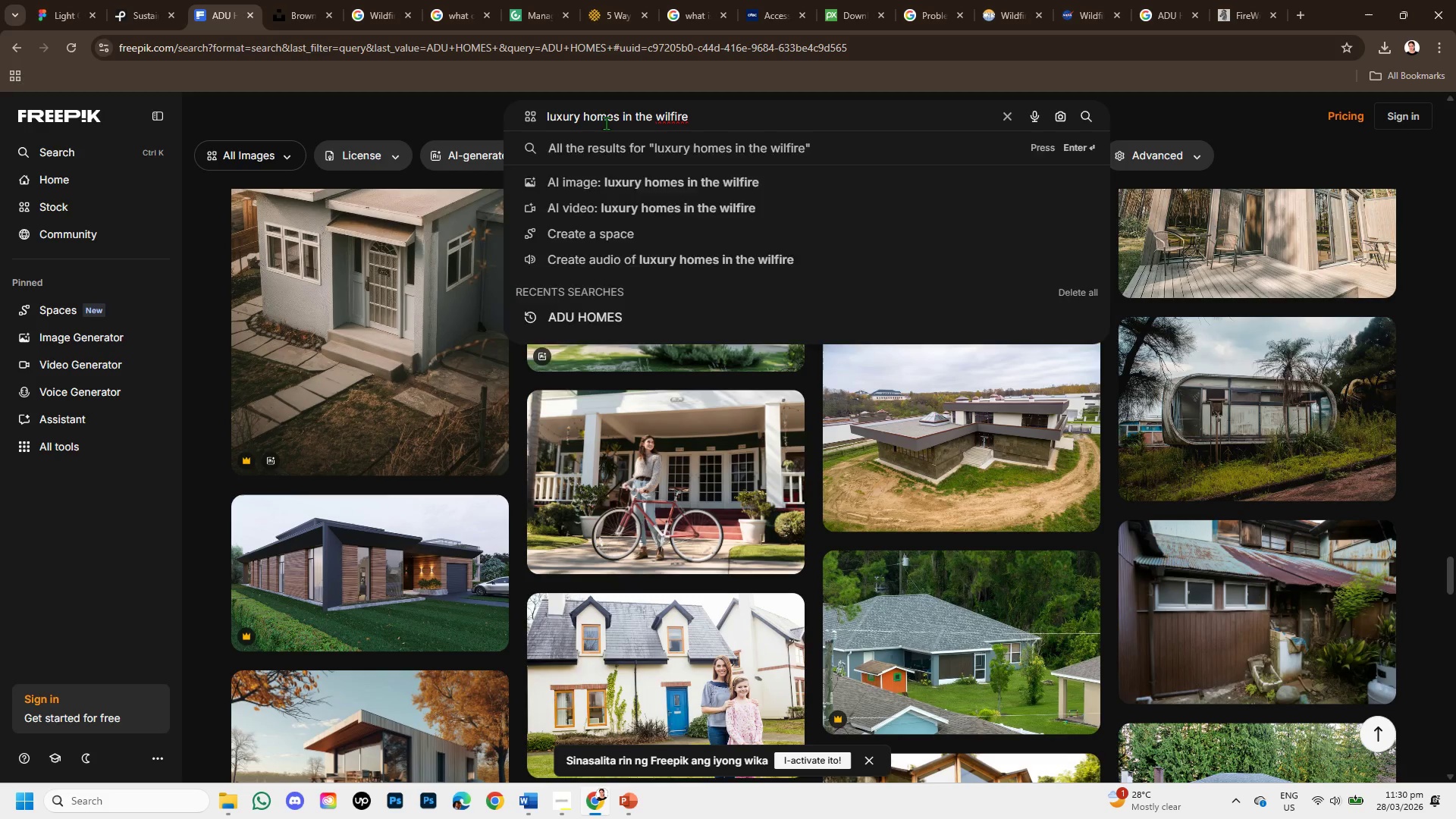 
key(Enter)
 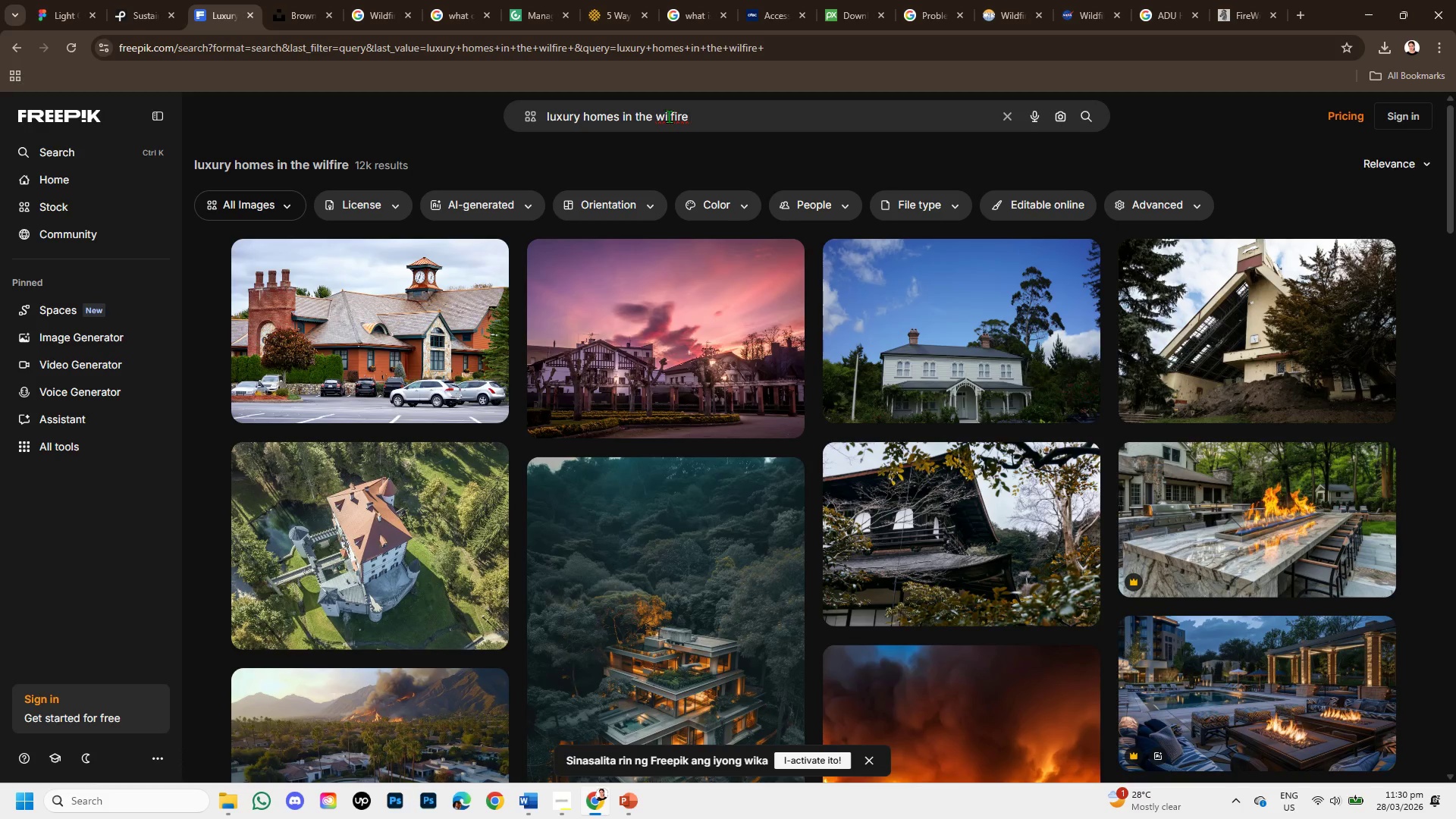 
wait(7.92)
 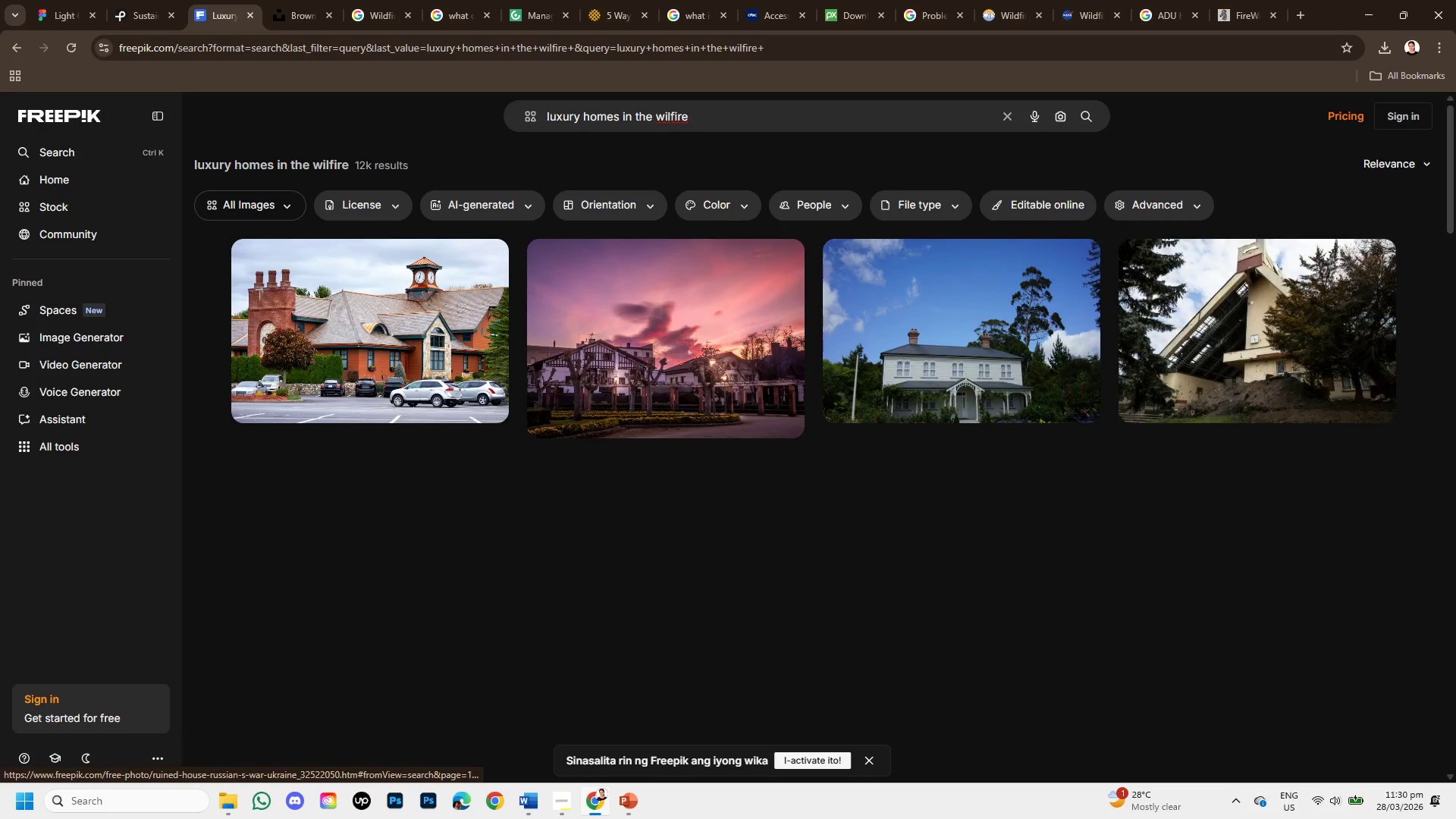 
key(D)
 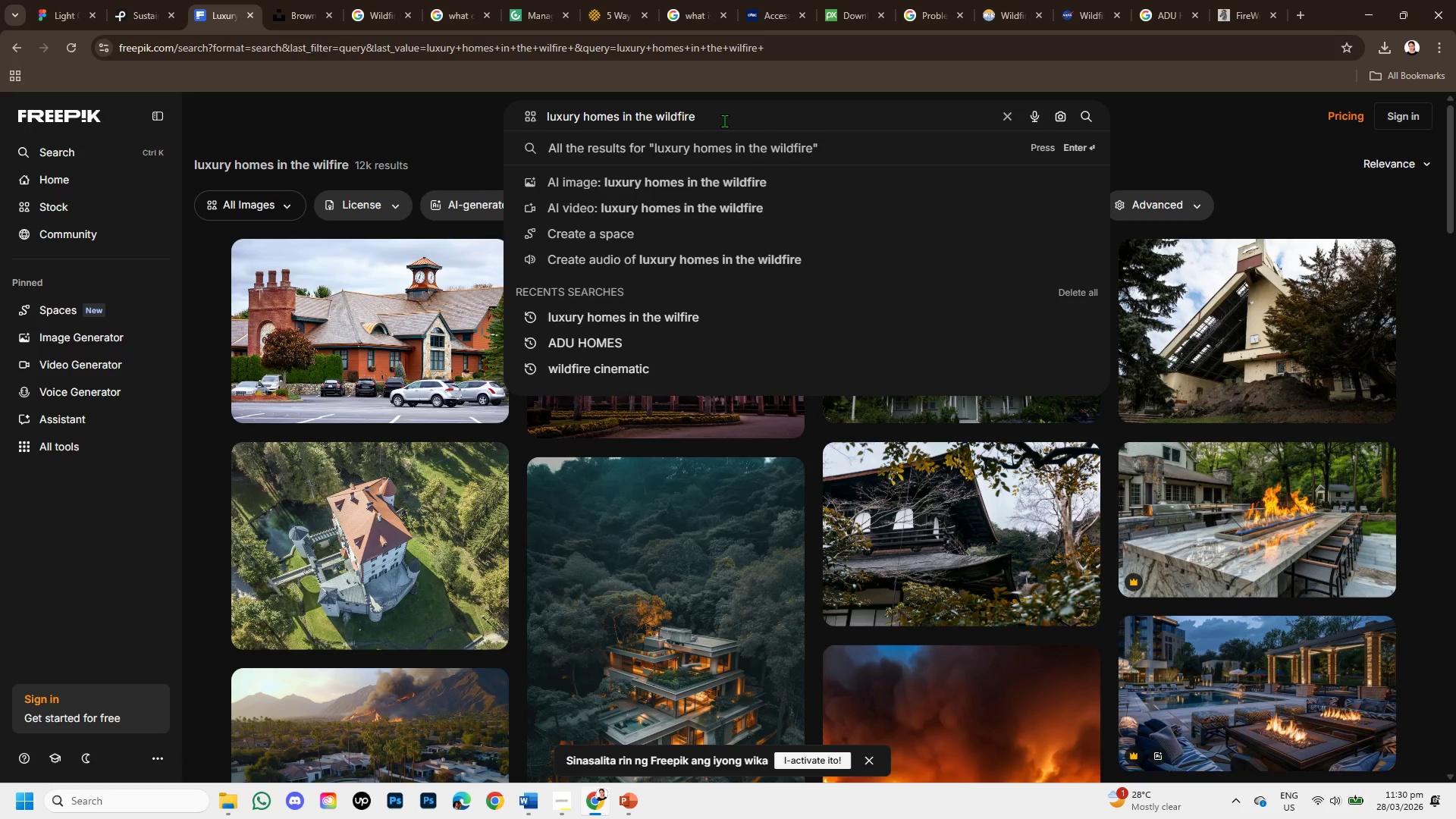 
key(Enter)
 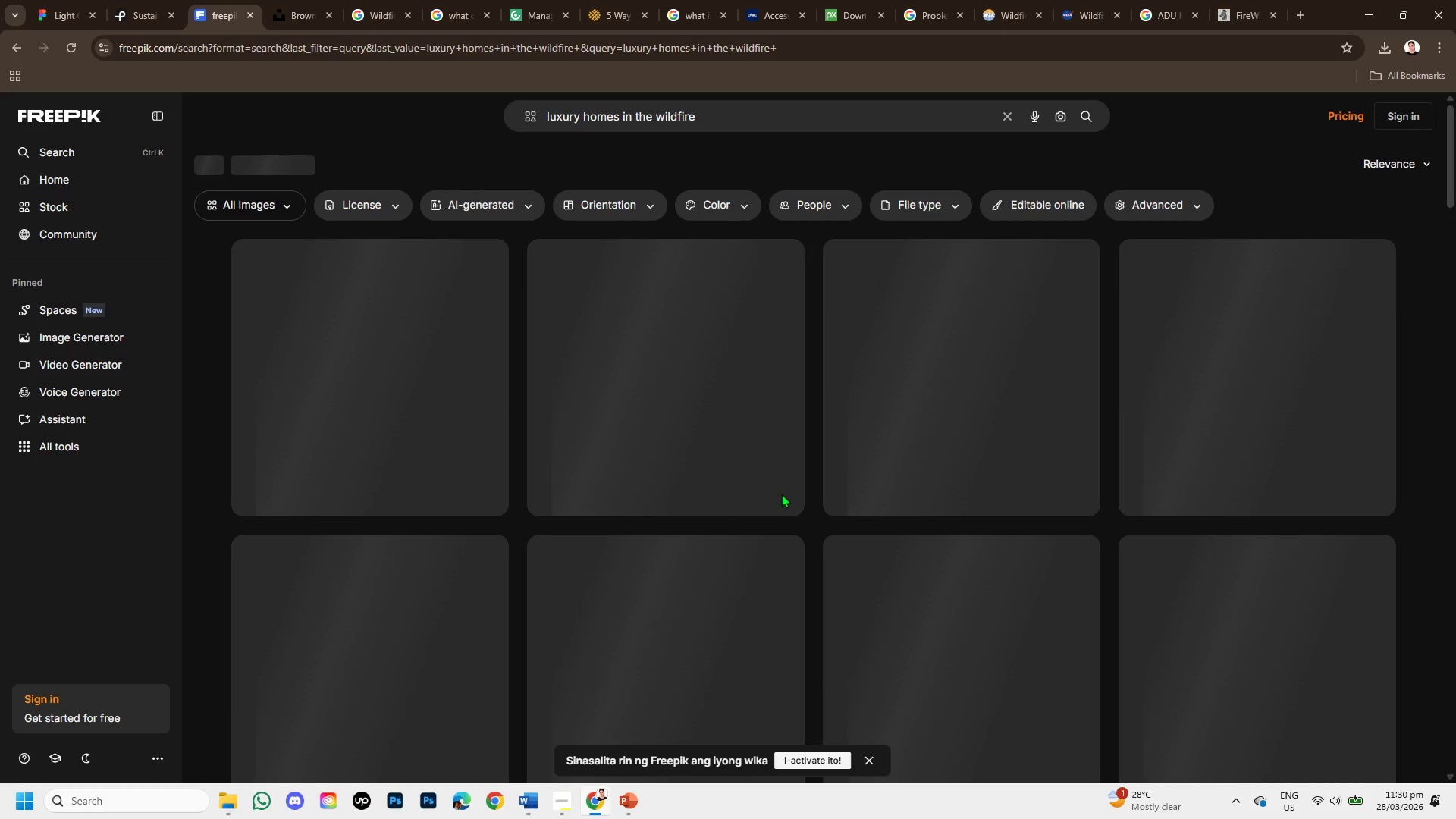 
scroll: coordinate [781, 494], scroll_direction: down, amount: 1.0
 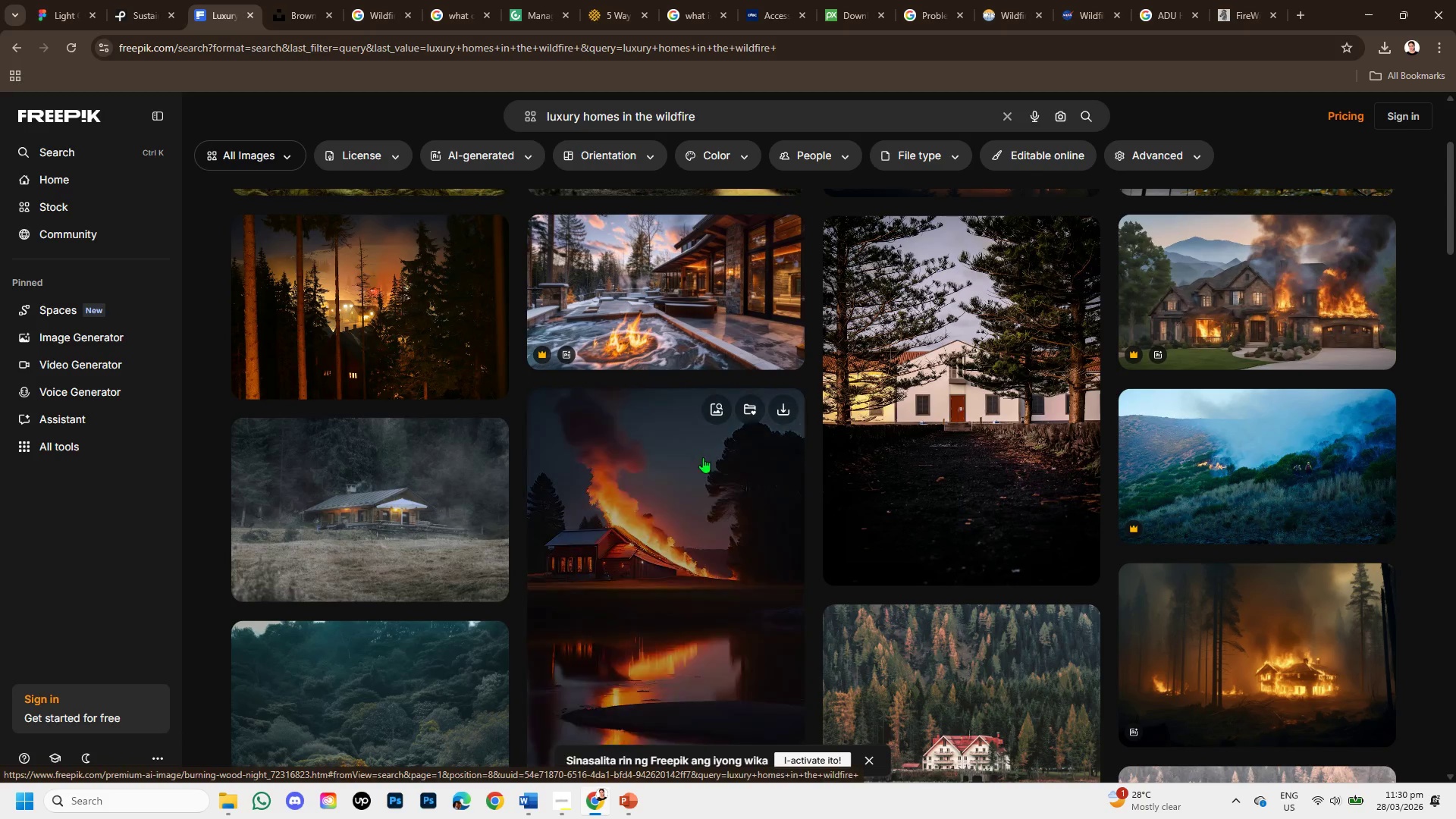 
scroll: coordinate [796, 453], scroll_direction: up, amount: 1.0
 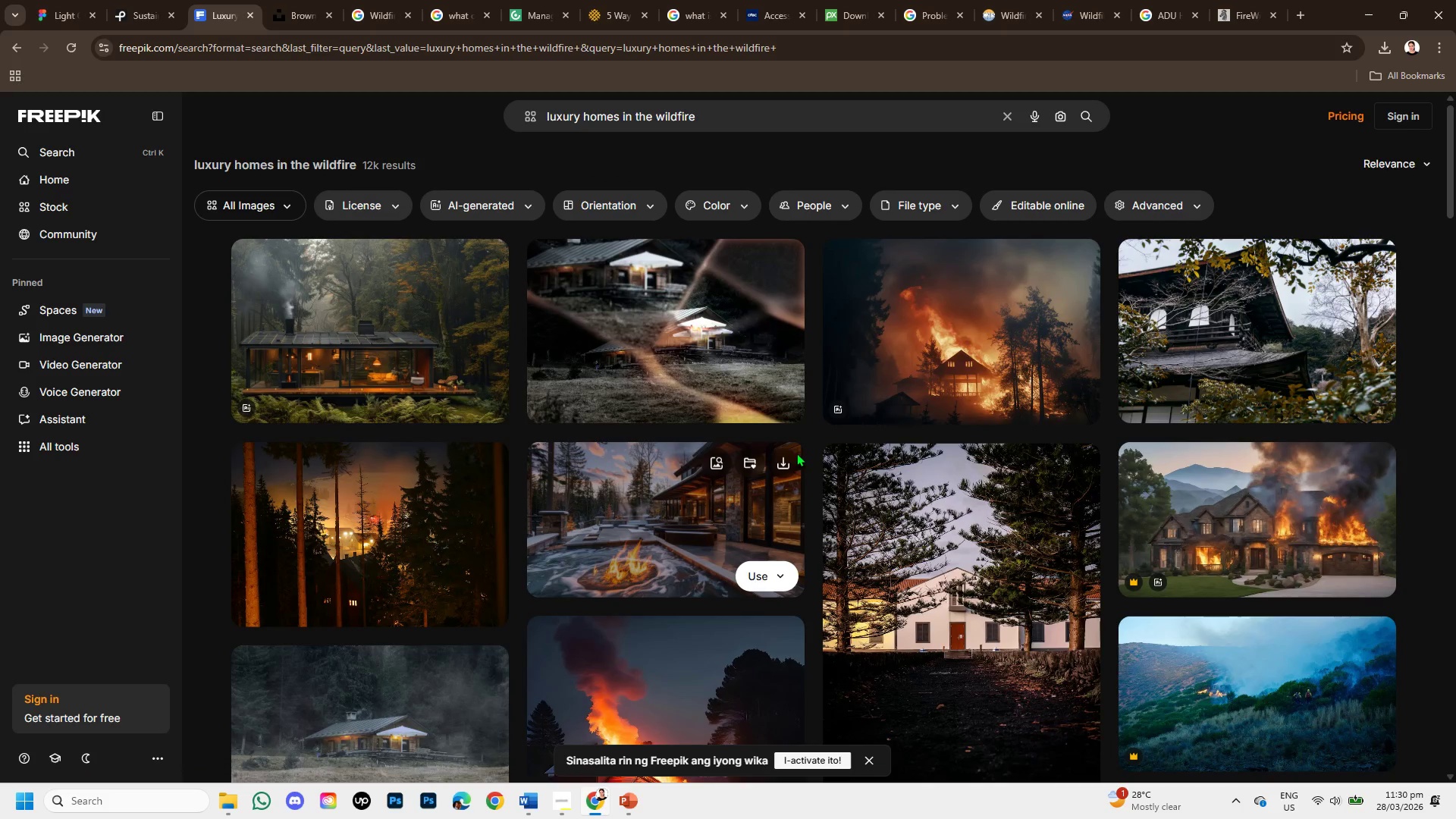 
scroll: coordinate [832, 469], scroll_direction: down, amount: 6.0
 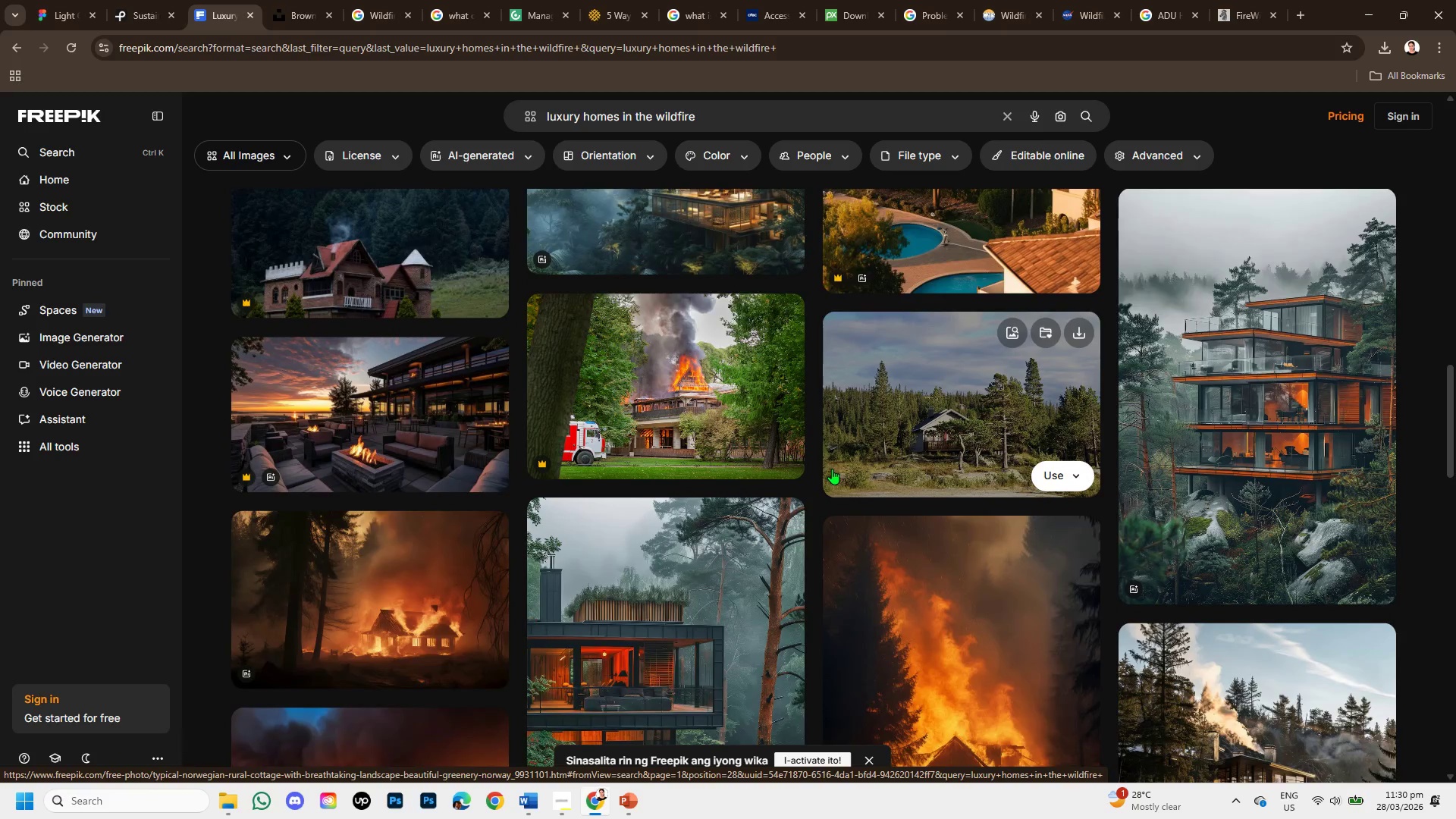 
scroll: coordinate [832, 469], scroll_direction: up, amount: 2.0
 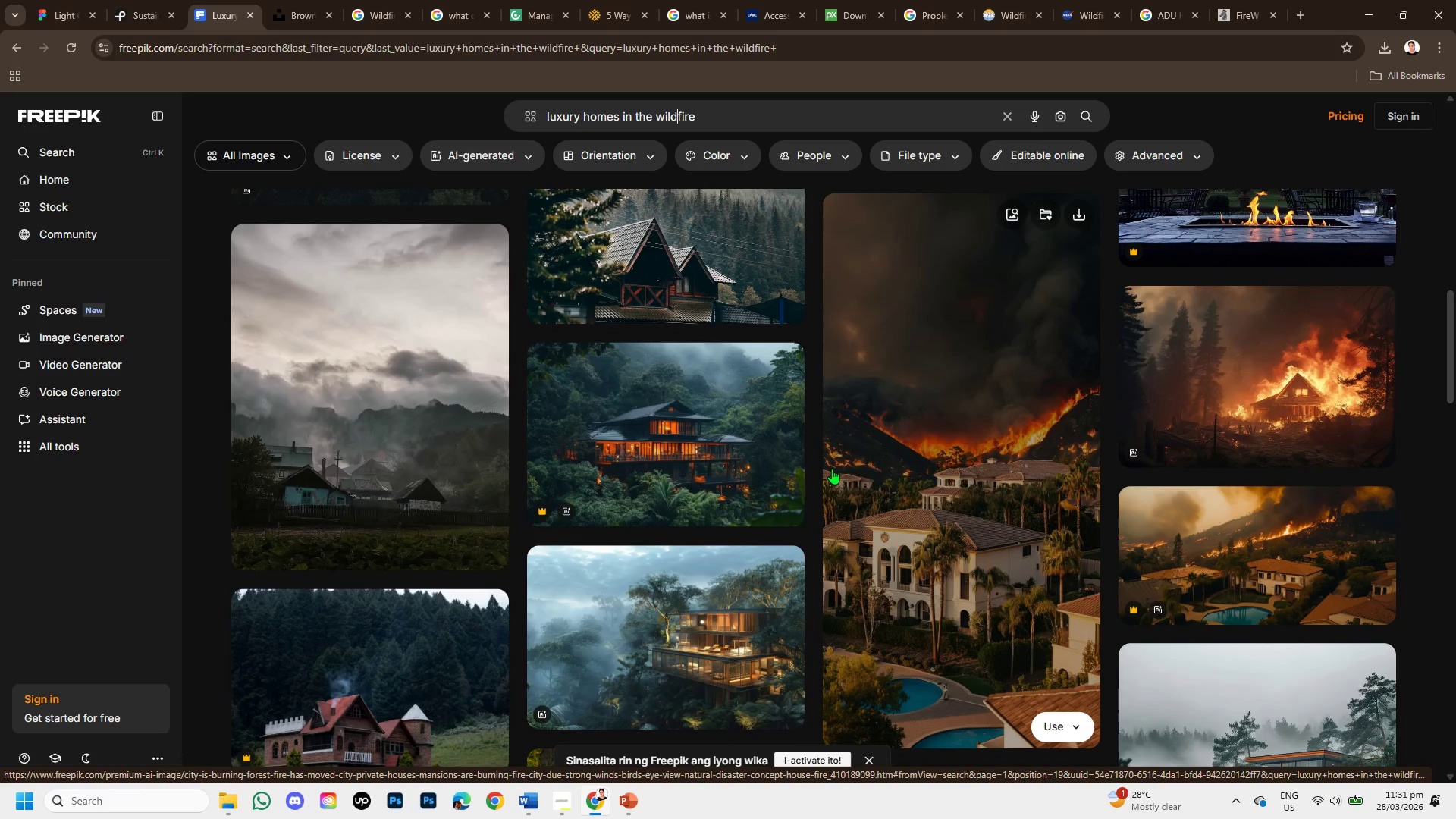 
scroll: coordinate [620, 585], scroll_direction: down, amount: 8.0
 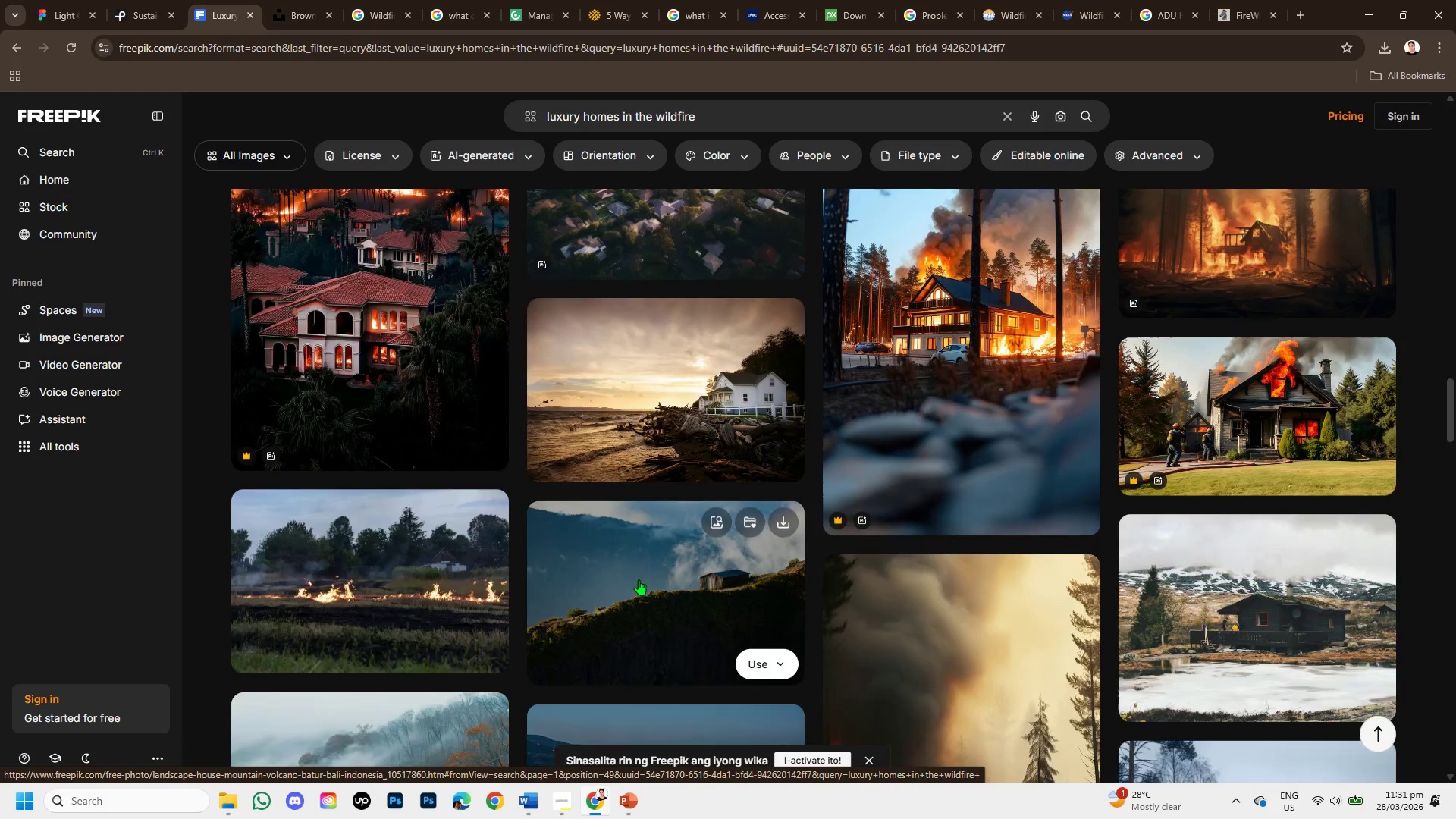 
scroll: coordinate [639, 579], scroll_direction: up, amount: 1.0
 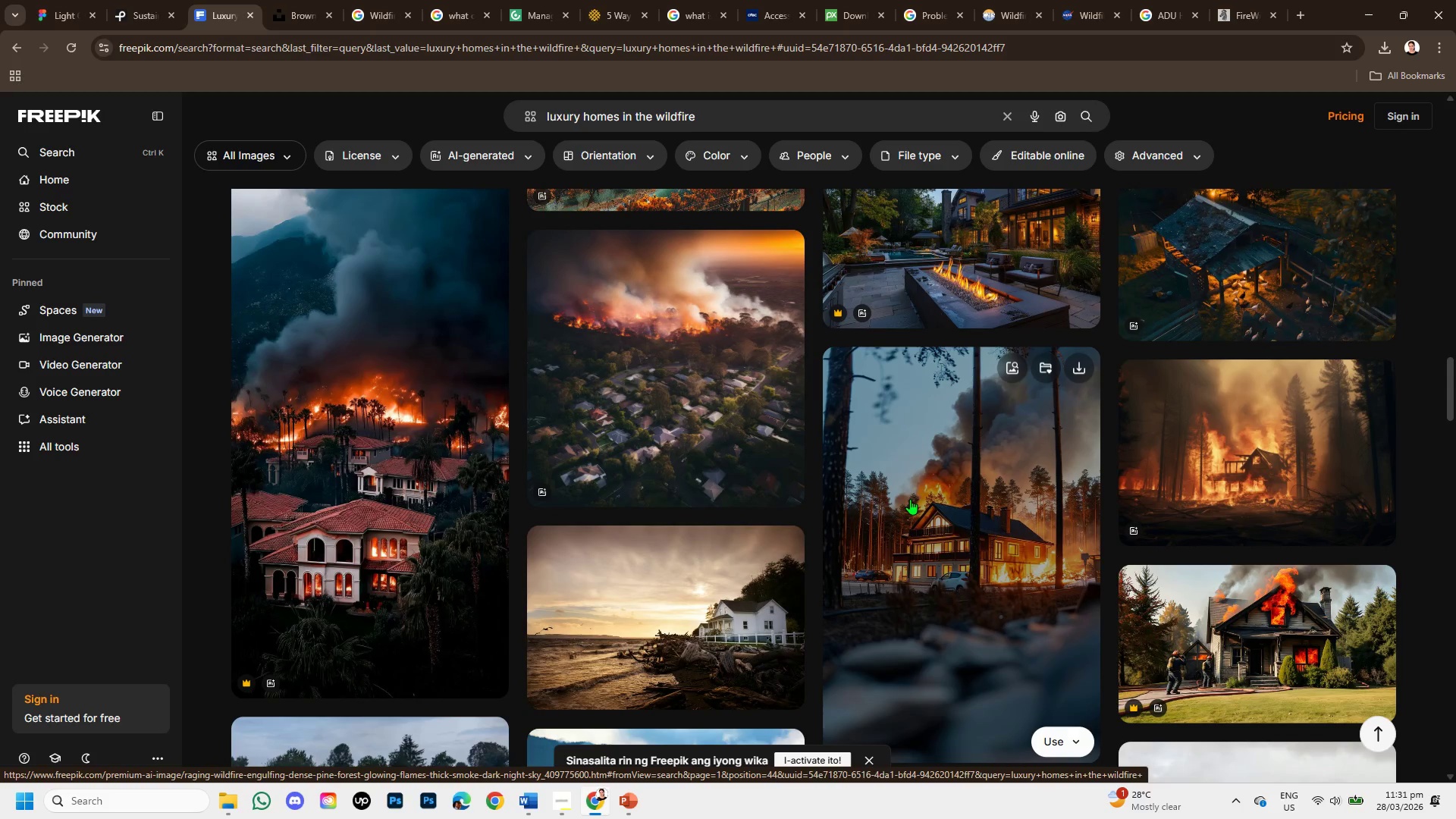 
left_click([910, 499])
 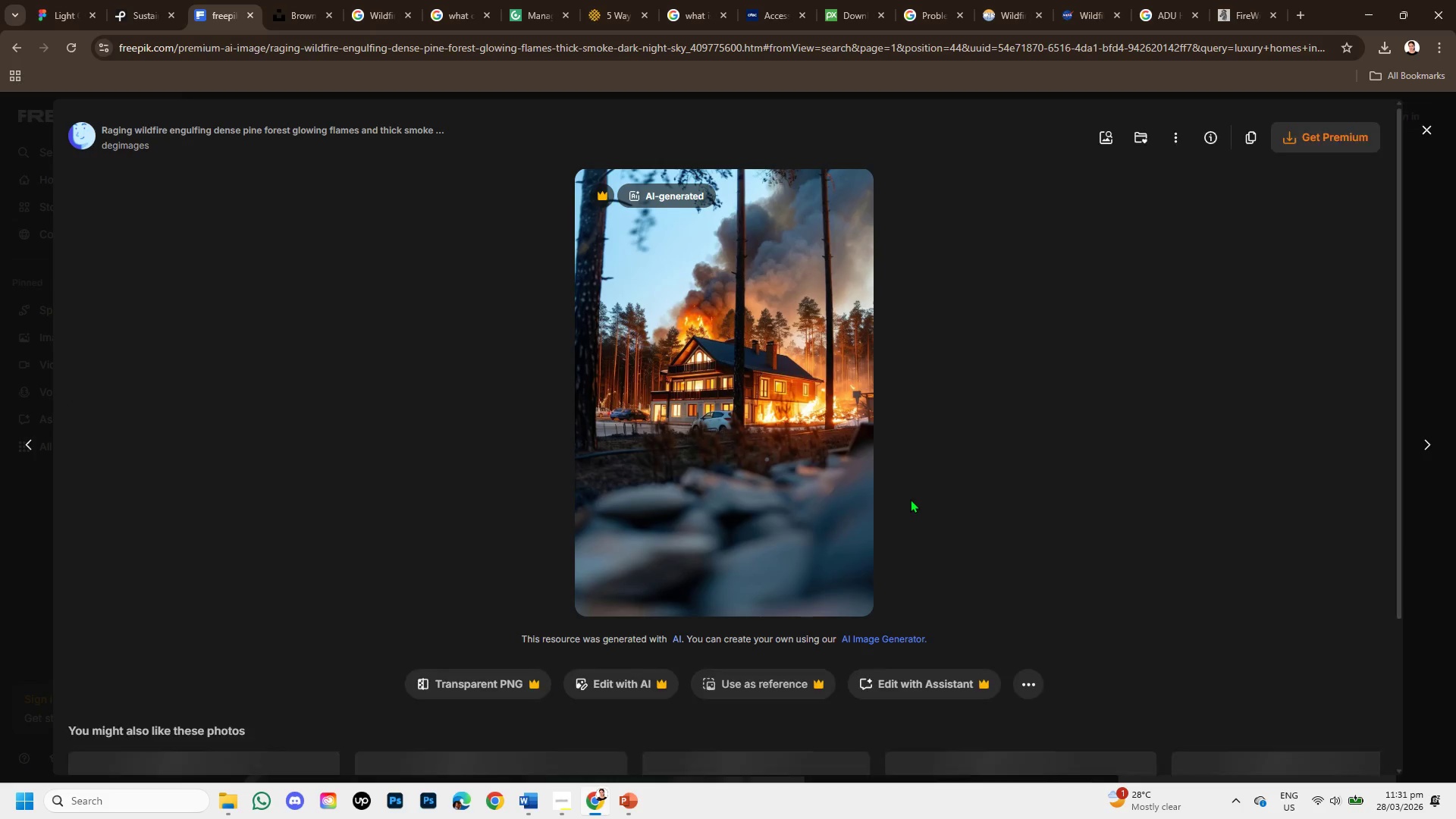 
scroll: coordinate [777, 560], scroll_direction: down, amount: 8.0
 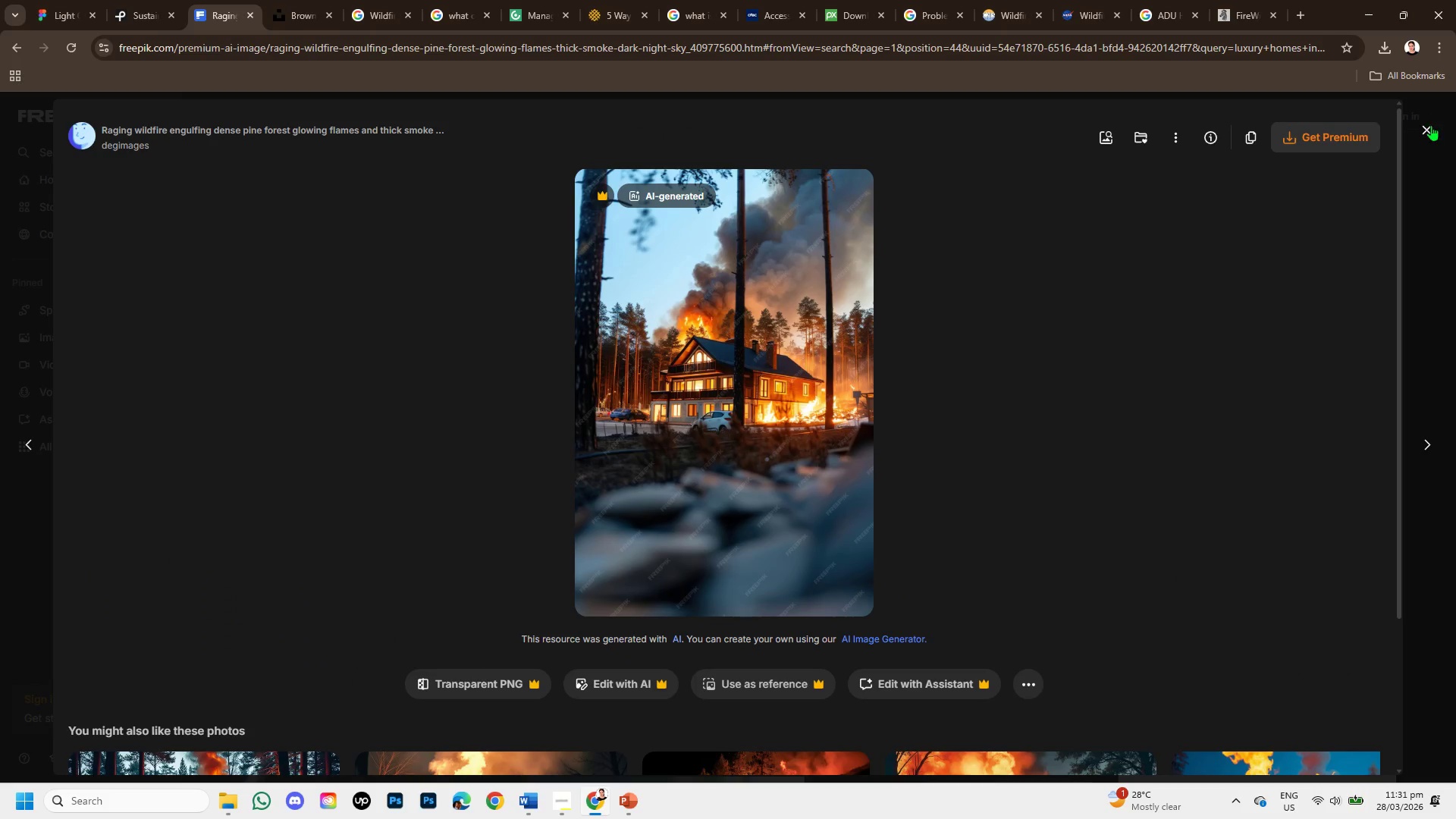 
left_click([1428, 129])
 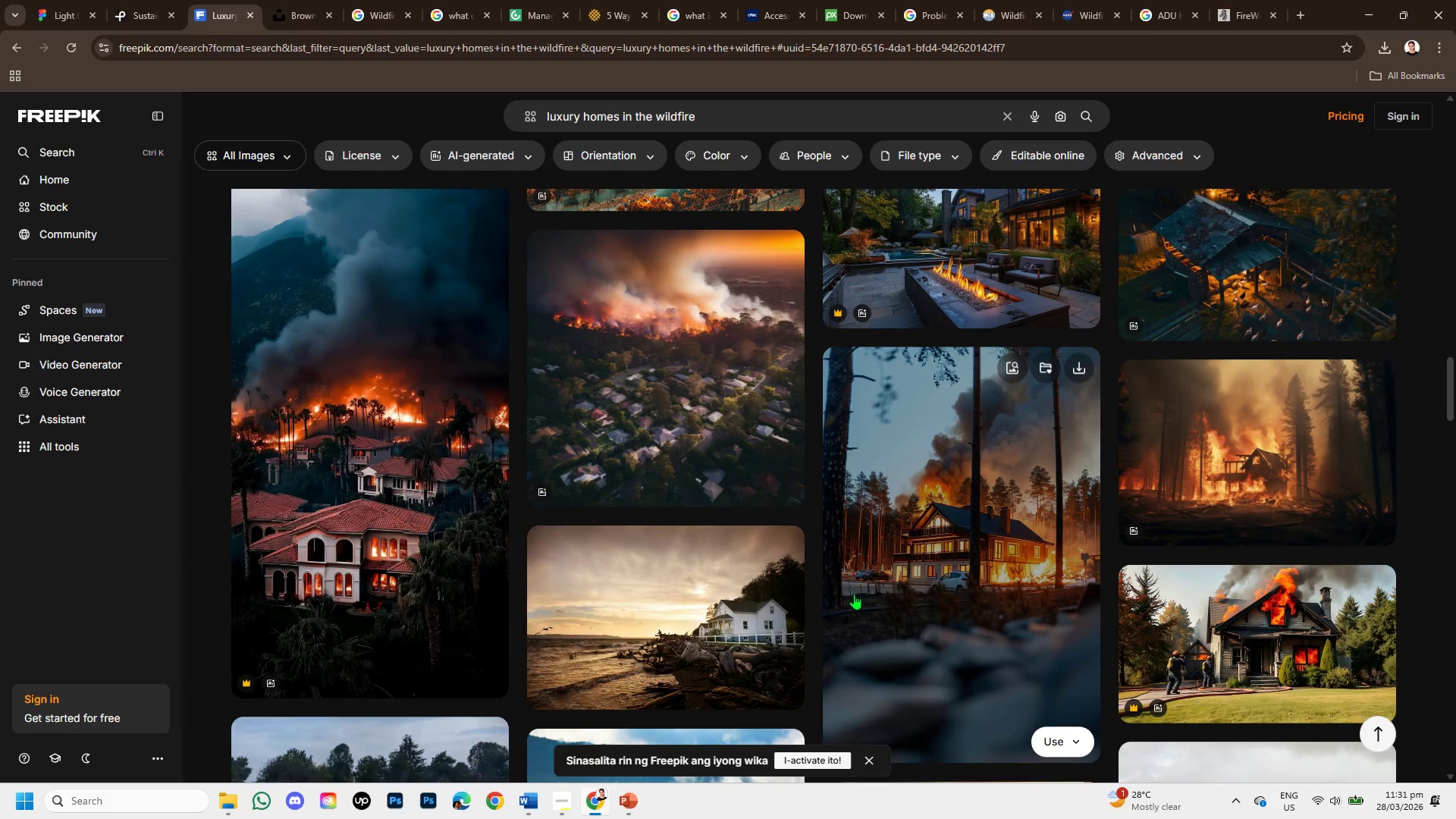 
scroll: coordinate [859, 601], scroll_direction: down, amount: 3.0
 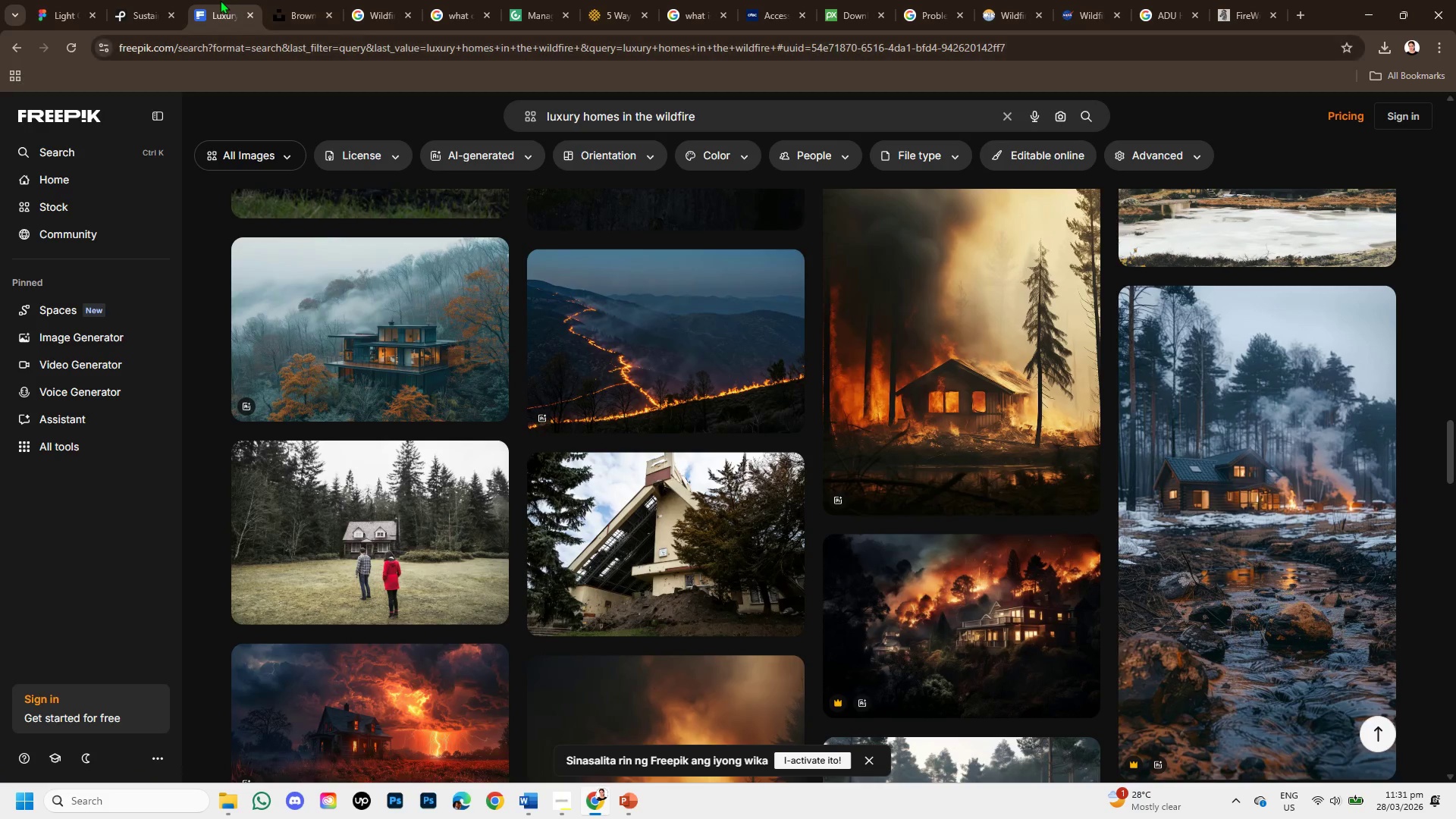 
left_click([131, 0])
 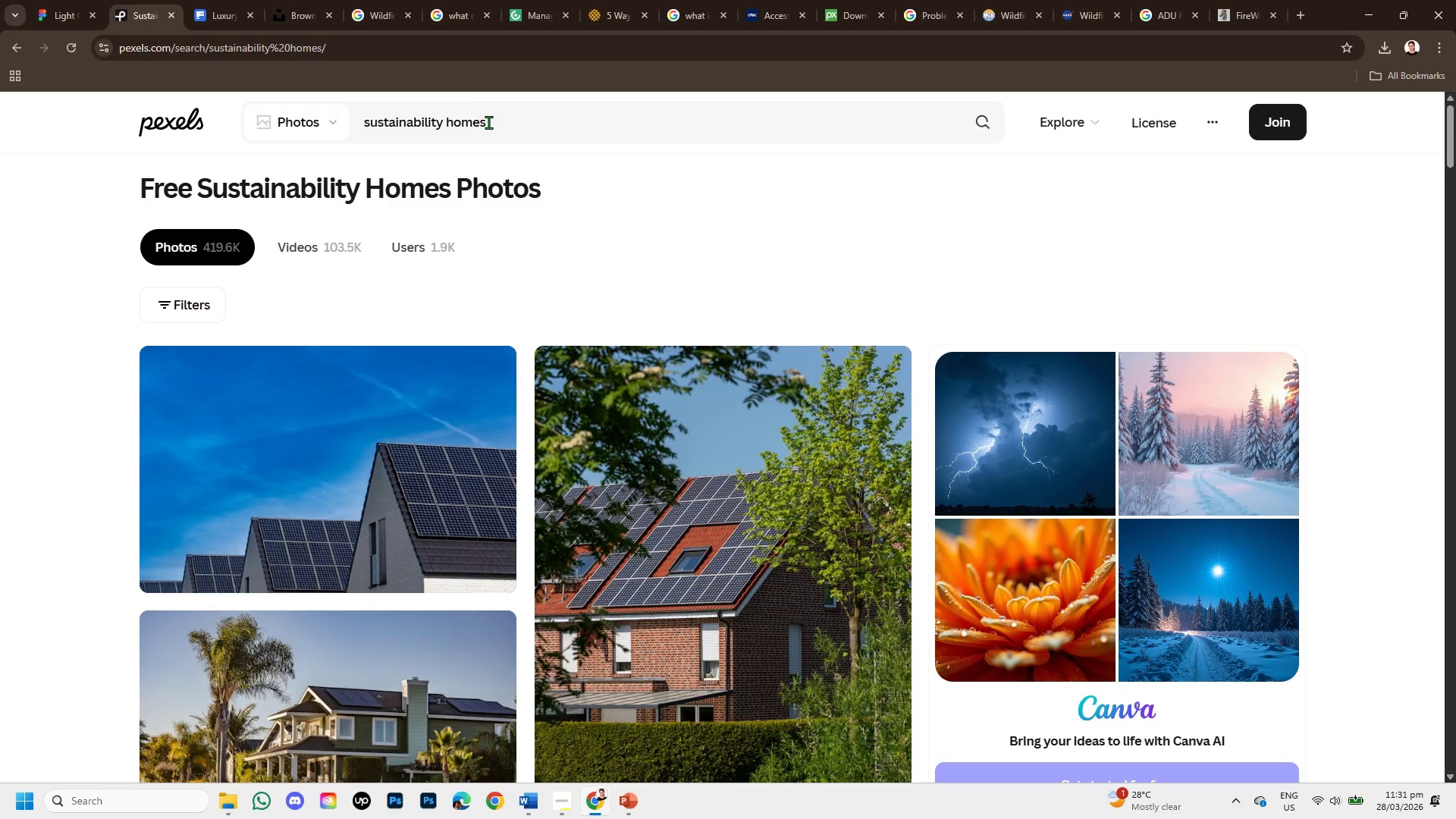 
left_click_drag(start_coordinate=[488, 122], to_coordinate=[350, 129])
 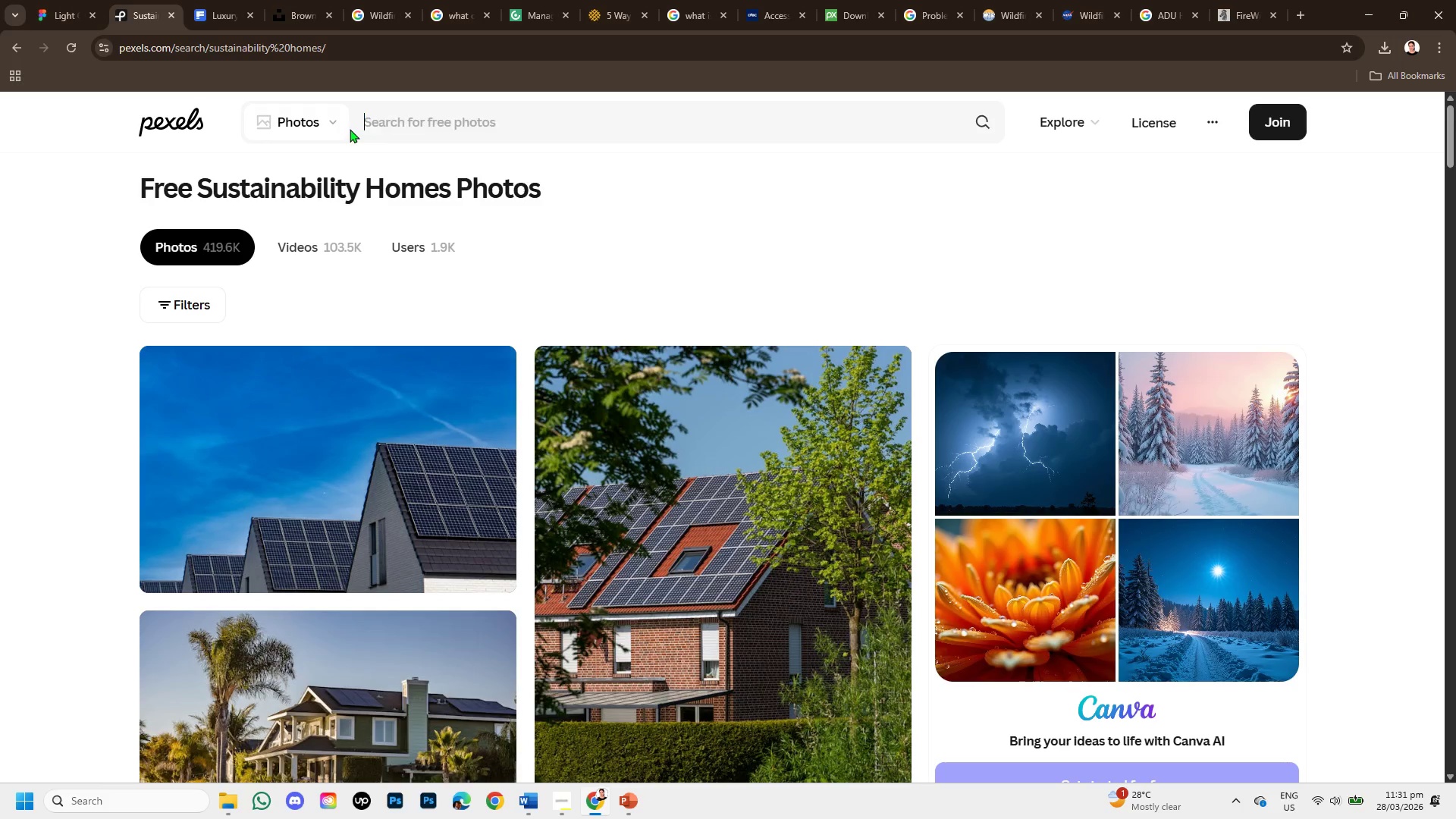 
key(Backspace)
type(luxury home in the wildfire )
 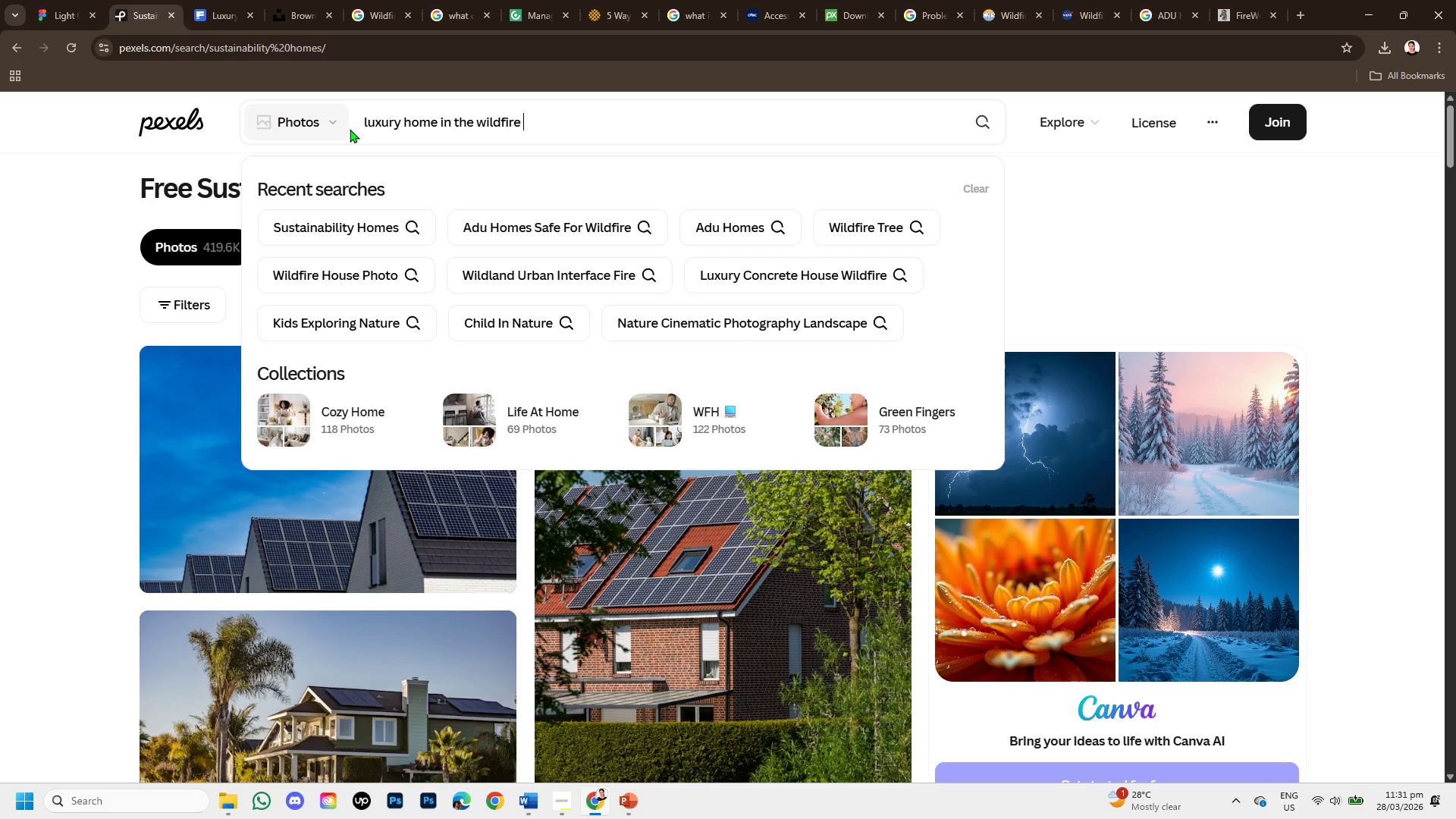 
key(Enter)
 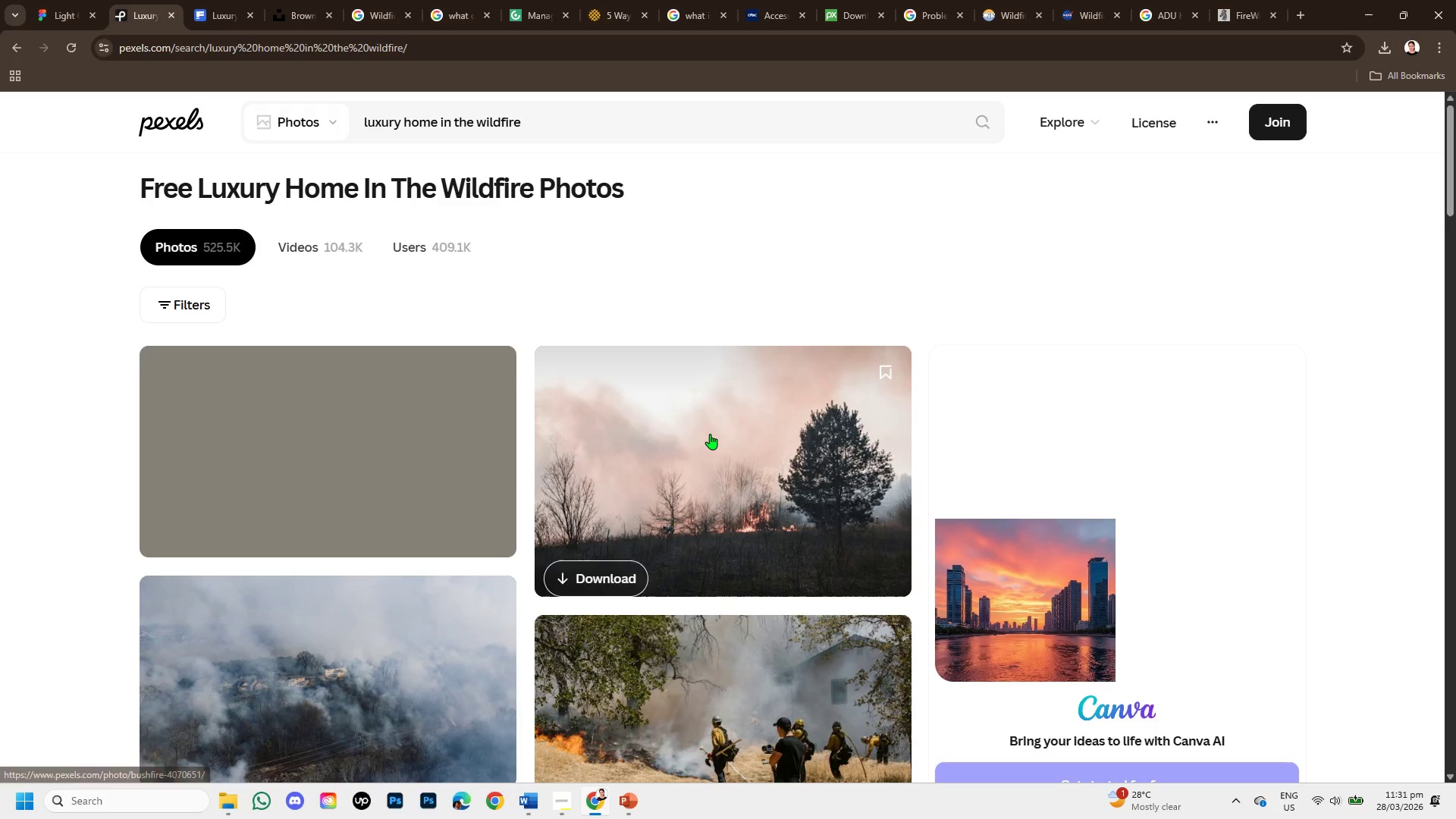 
scroll: coordinate [584, 450], scroll_direction: down, amount: 13.0
 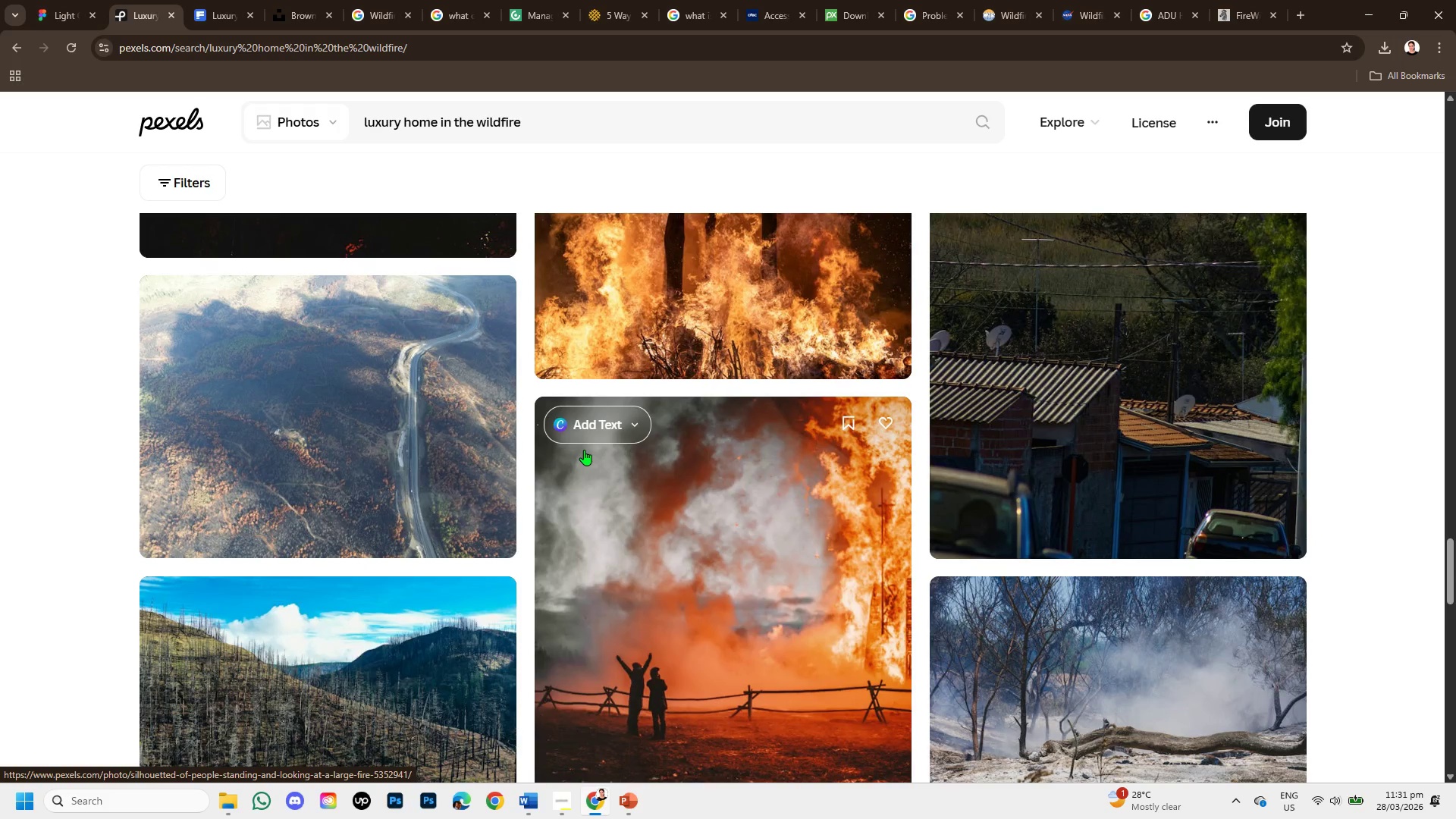 
scroll: coordinate [584, 450], scroll_direction: down, amount: 3.0
 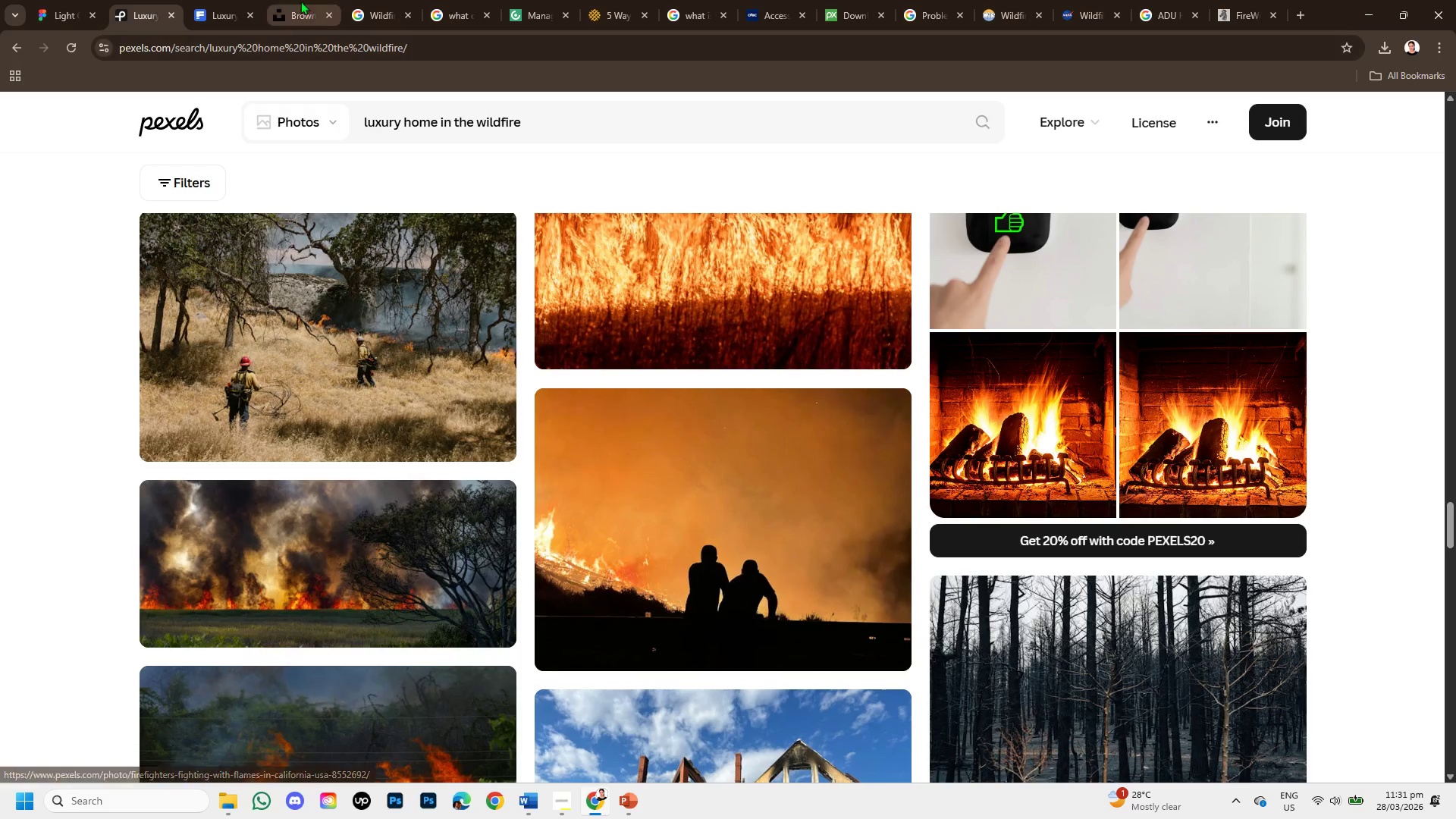 
left_click([229, 0])
 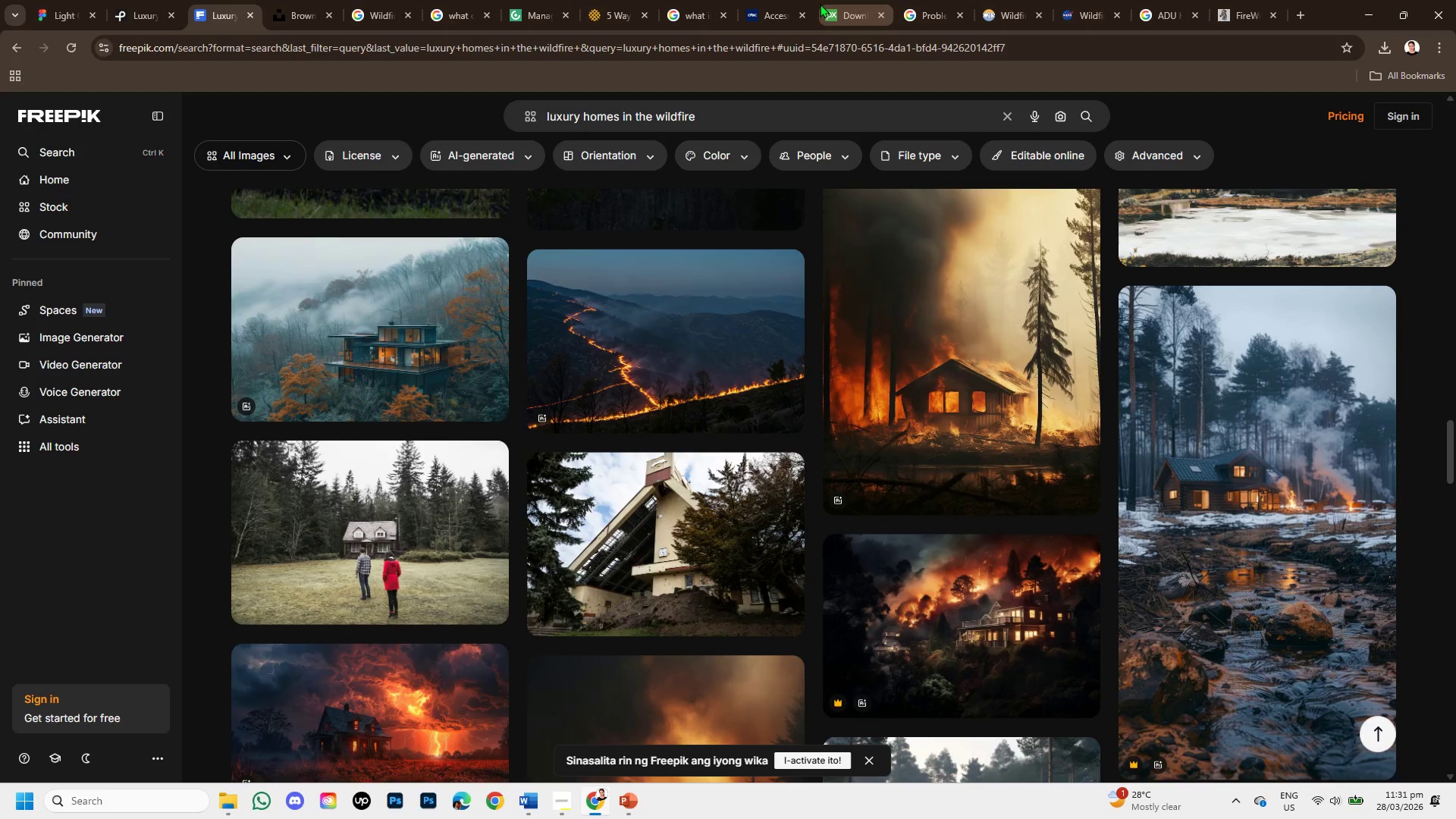 
left_click([841, 3])
 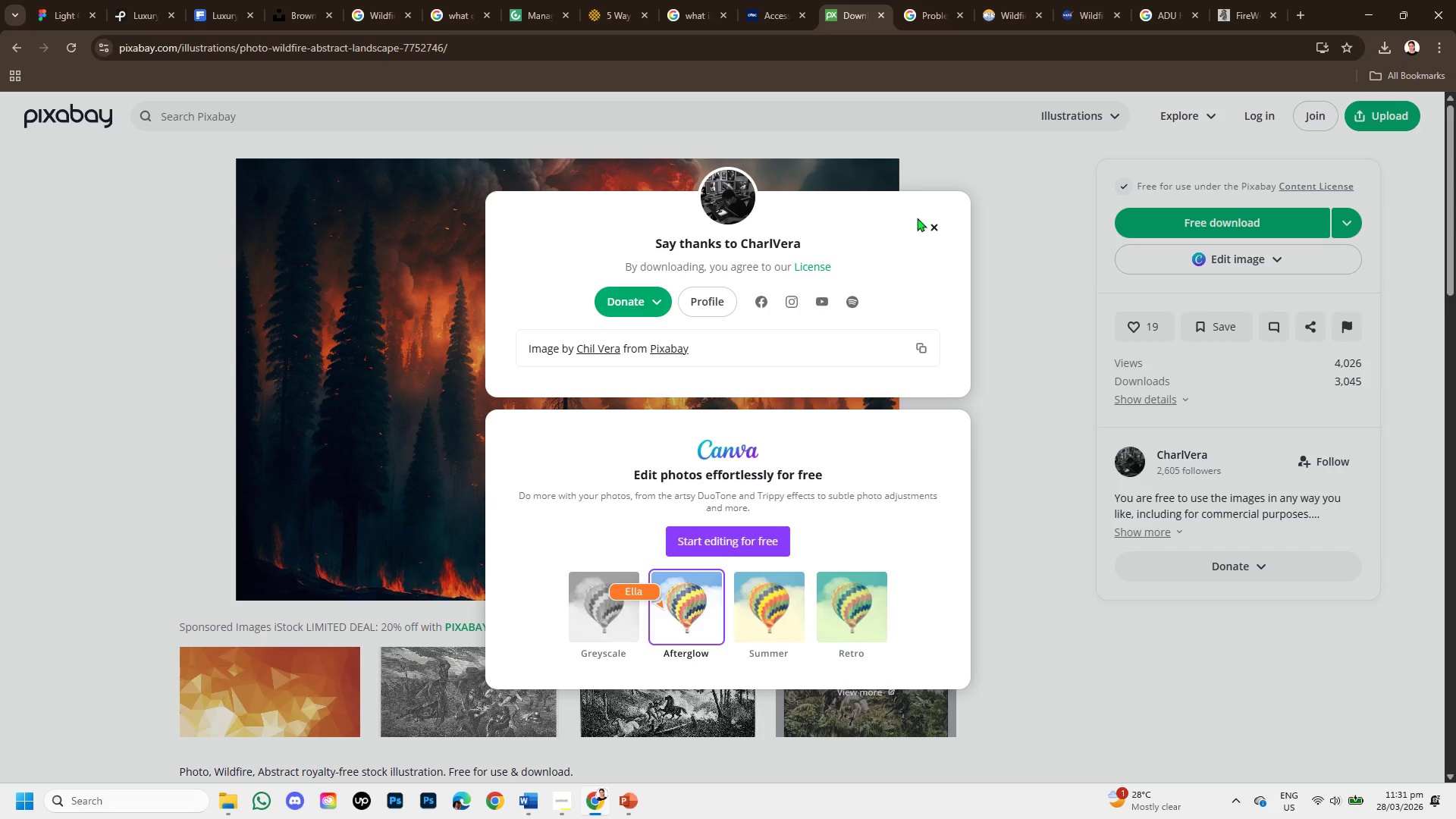 
left_click([929, 219])
 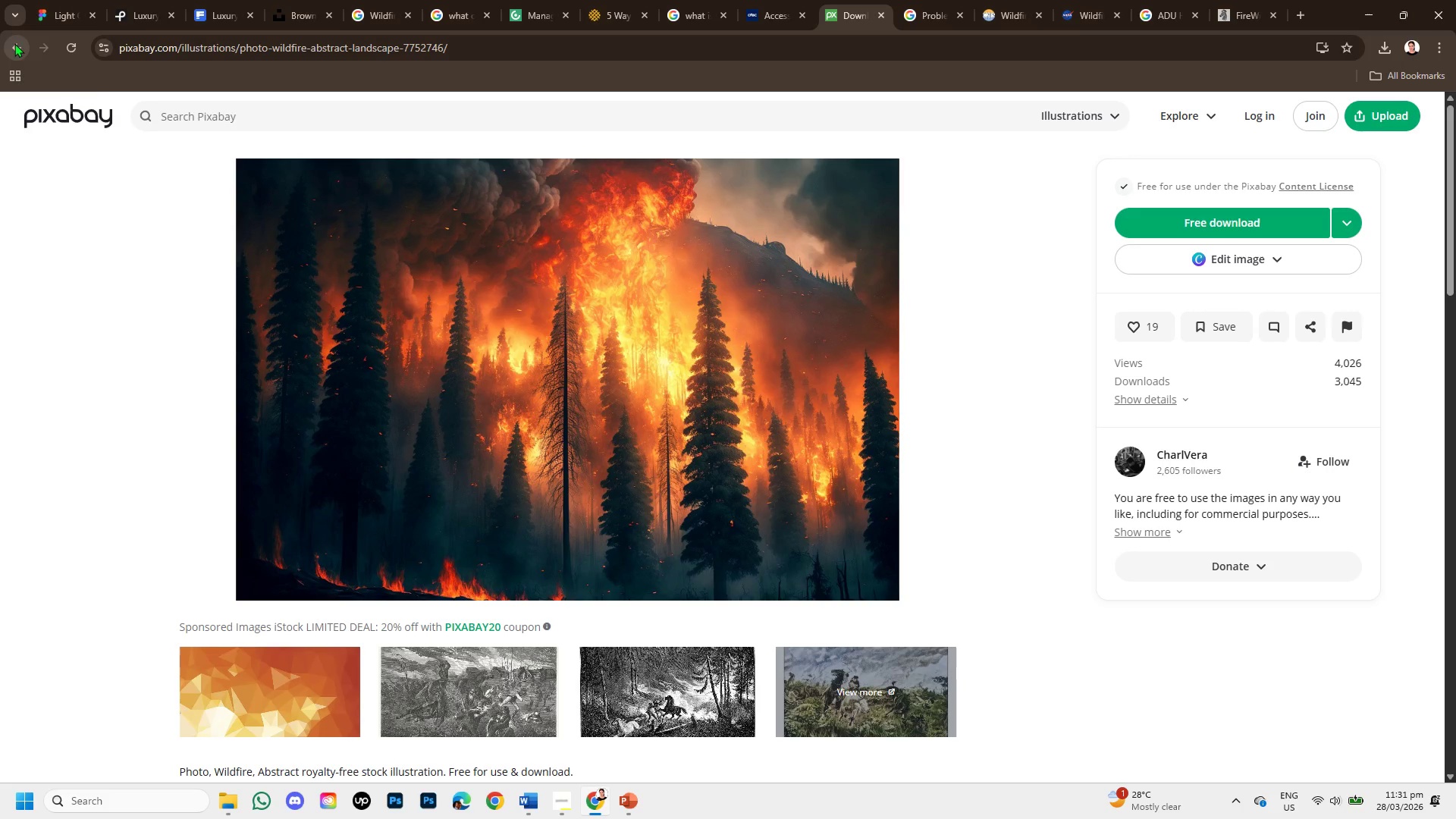 
left_click([222, 111])
 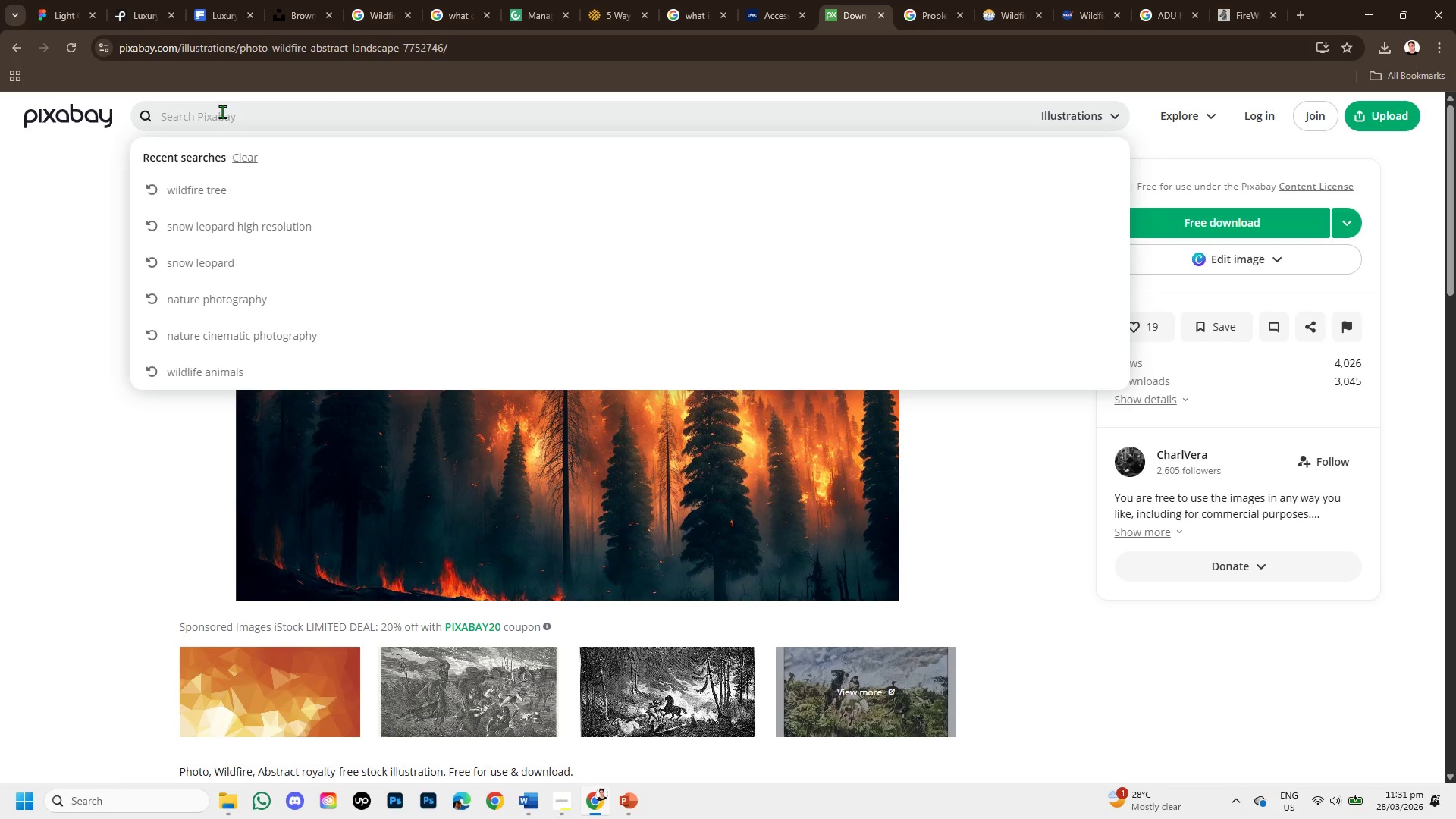 
type(luxury homes in the wildwife )
 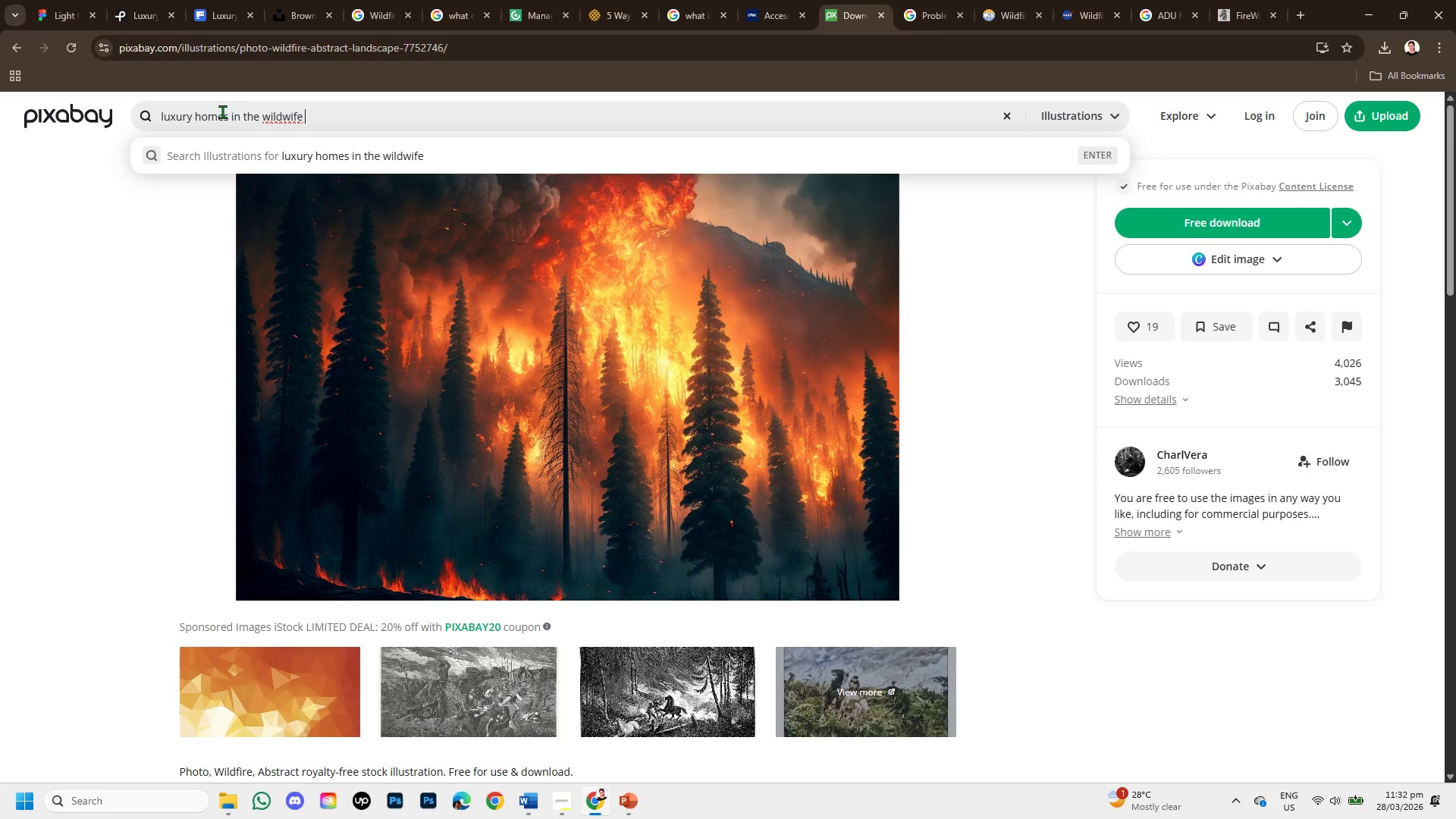 
key(Enter)
 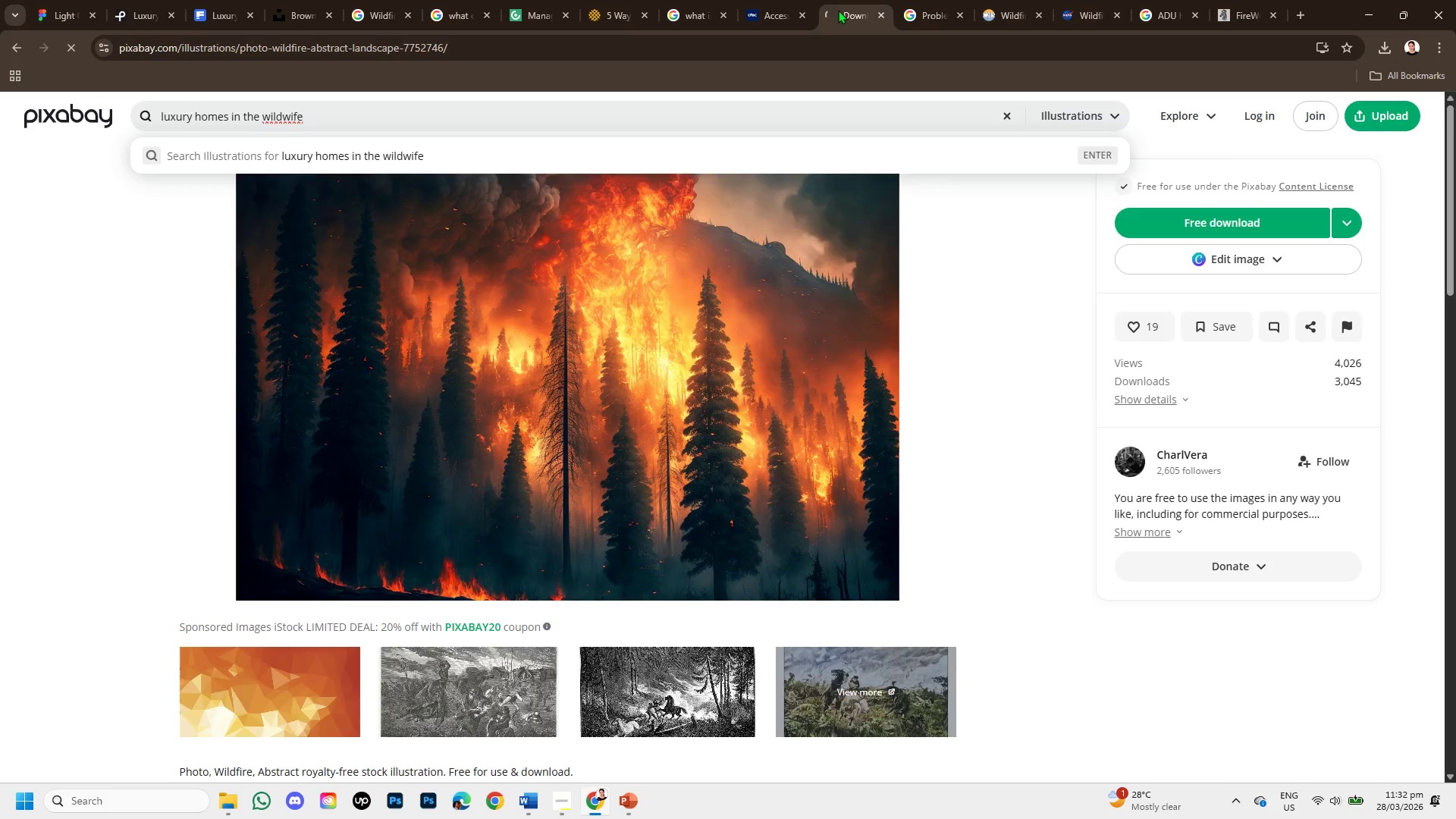 
left_click_drag(start_coordinate=[838, 10], to_coordinate=[203, 10])
 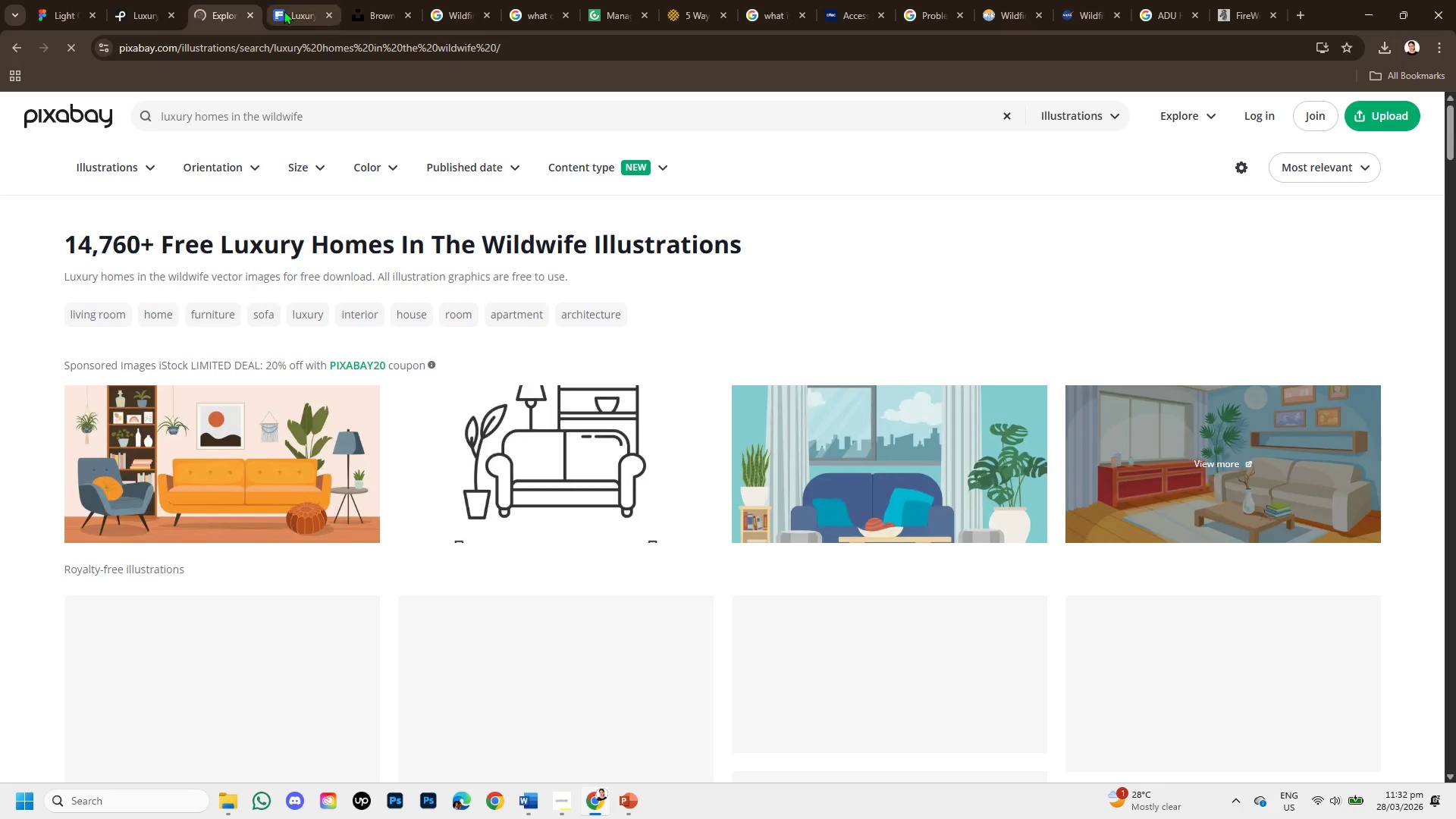 
left_click([284, 11])
 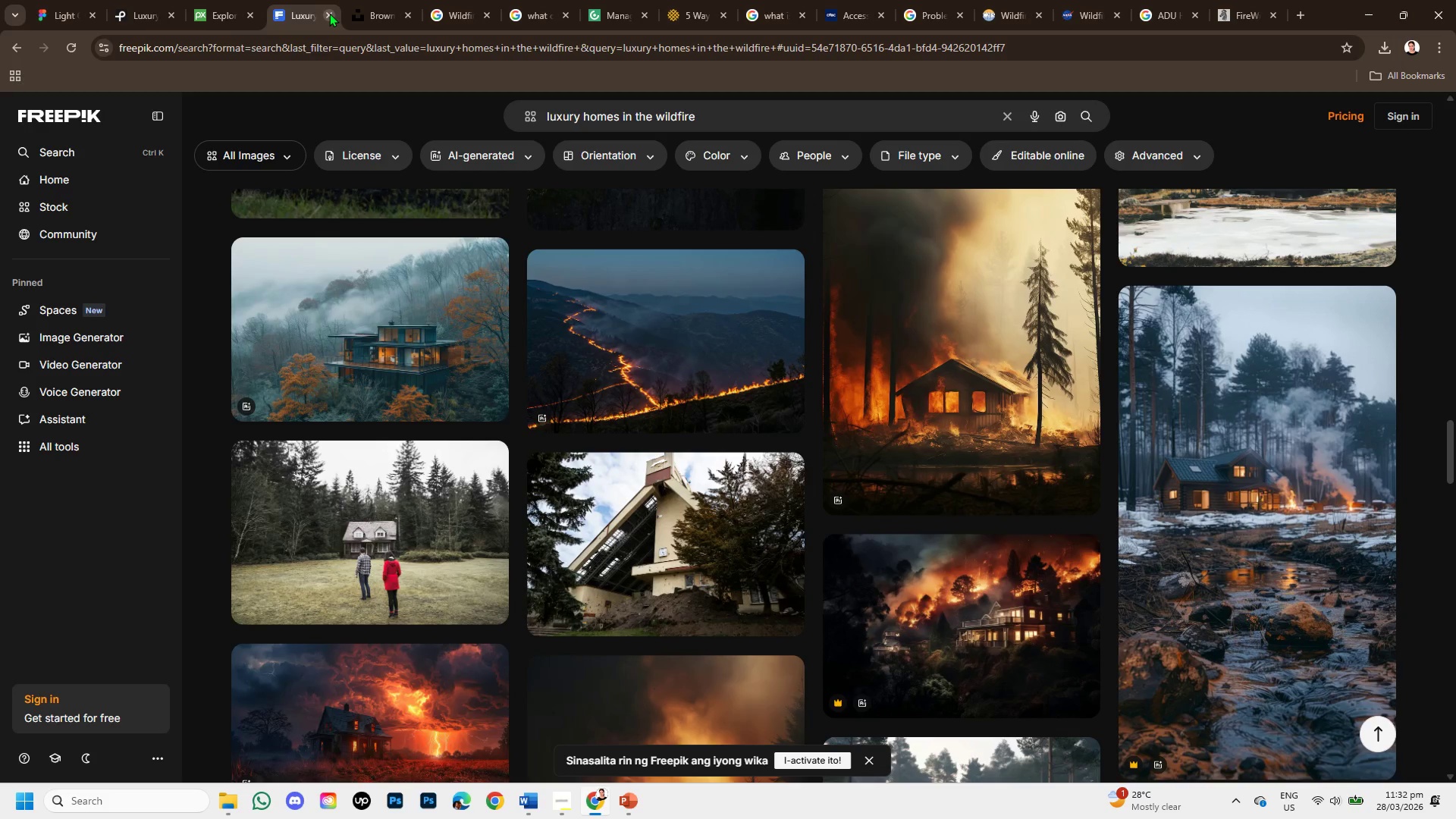 
left_click([329, 13])
 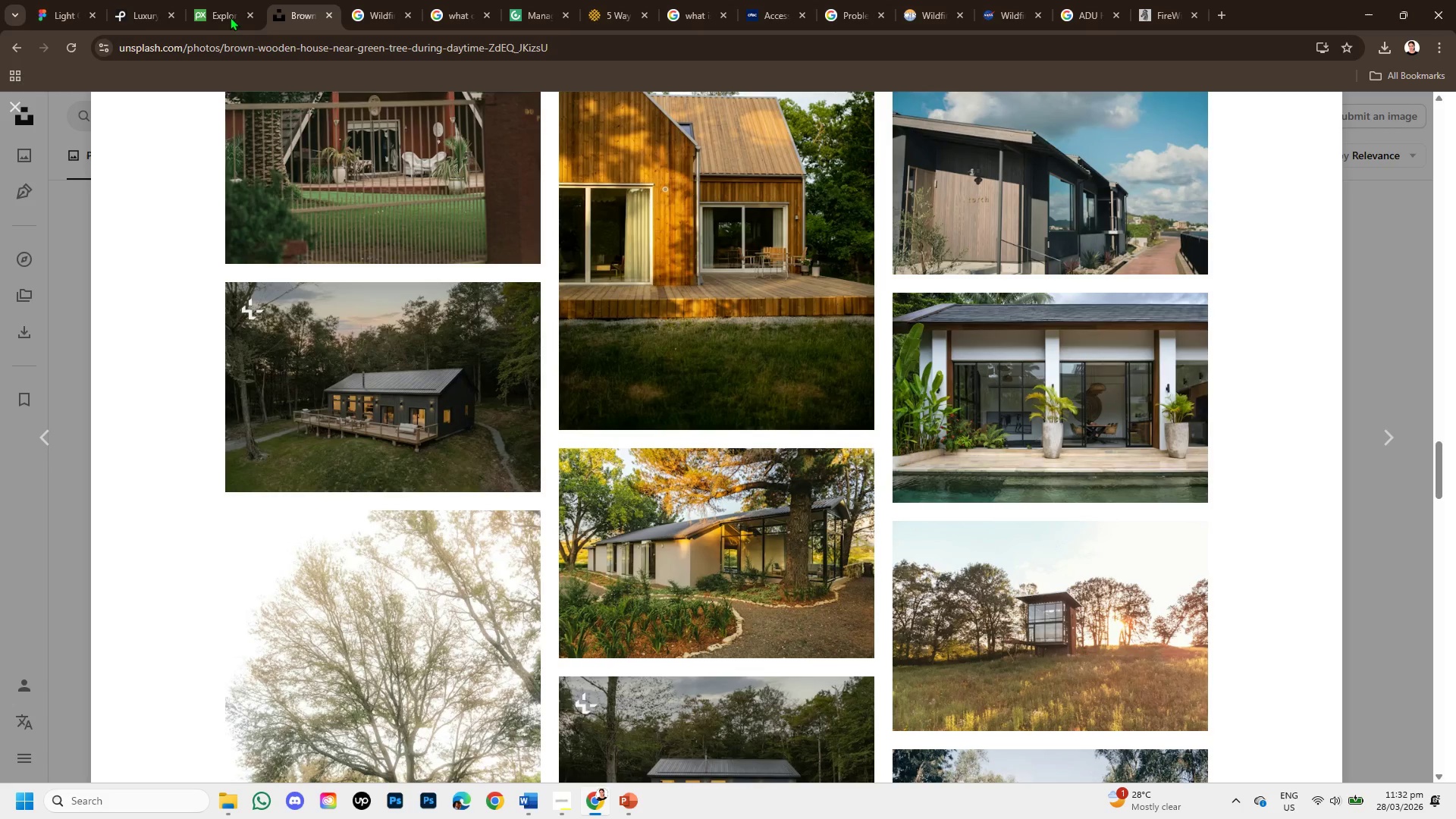 
left_click([227, 15])
 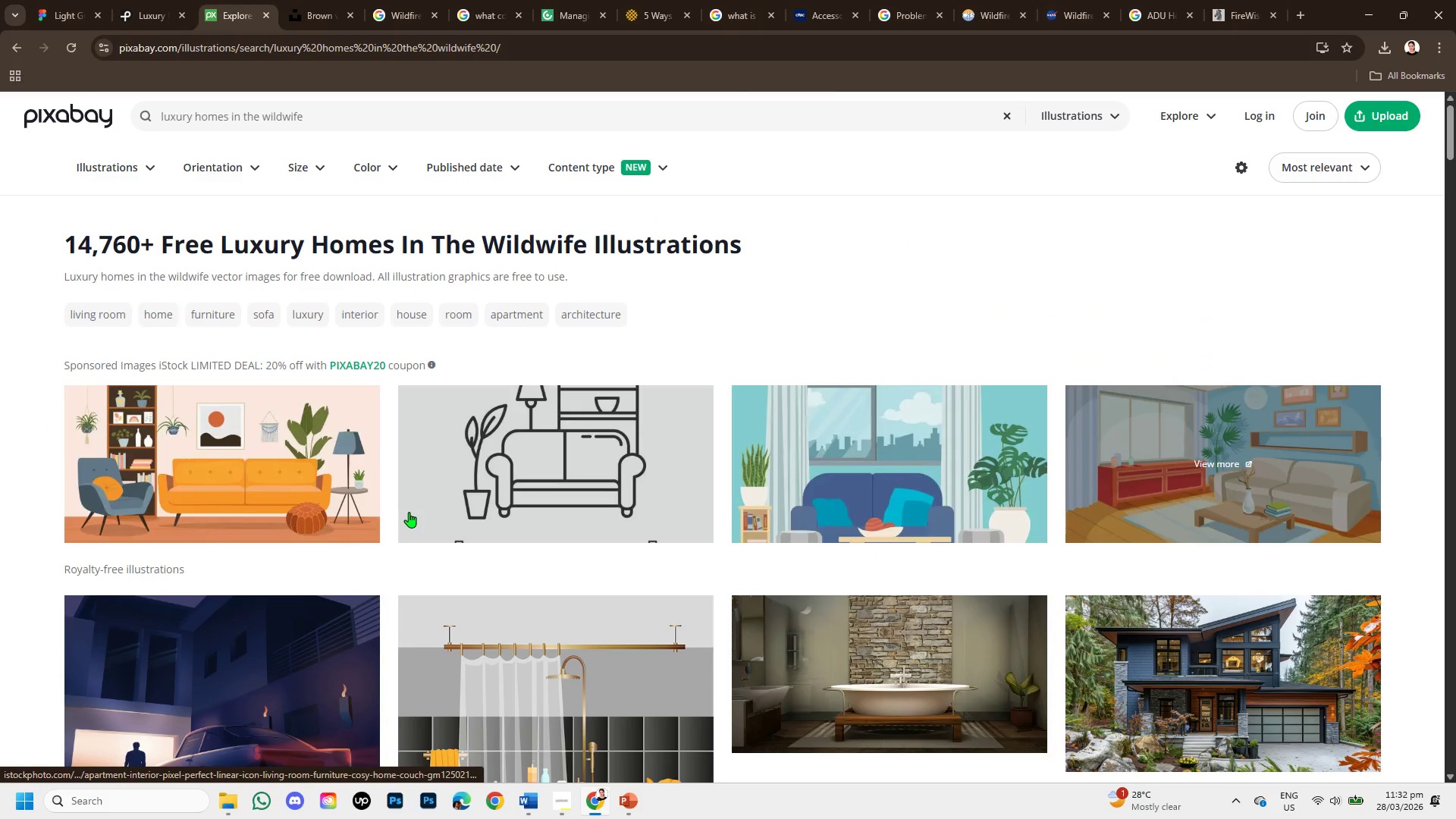 
scroll: coordinate [409, 512], scroll_direction: down, amount: 10.0
 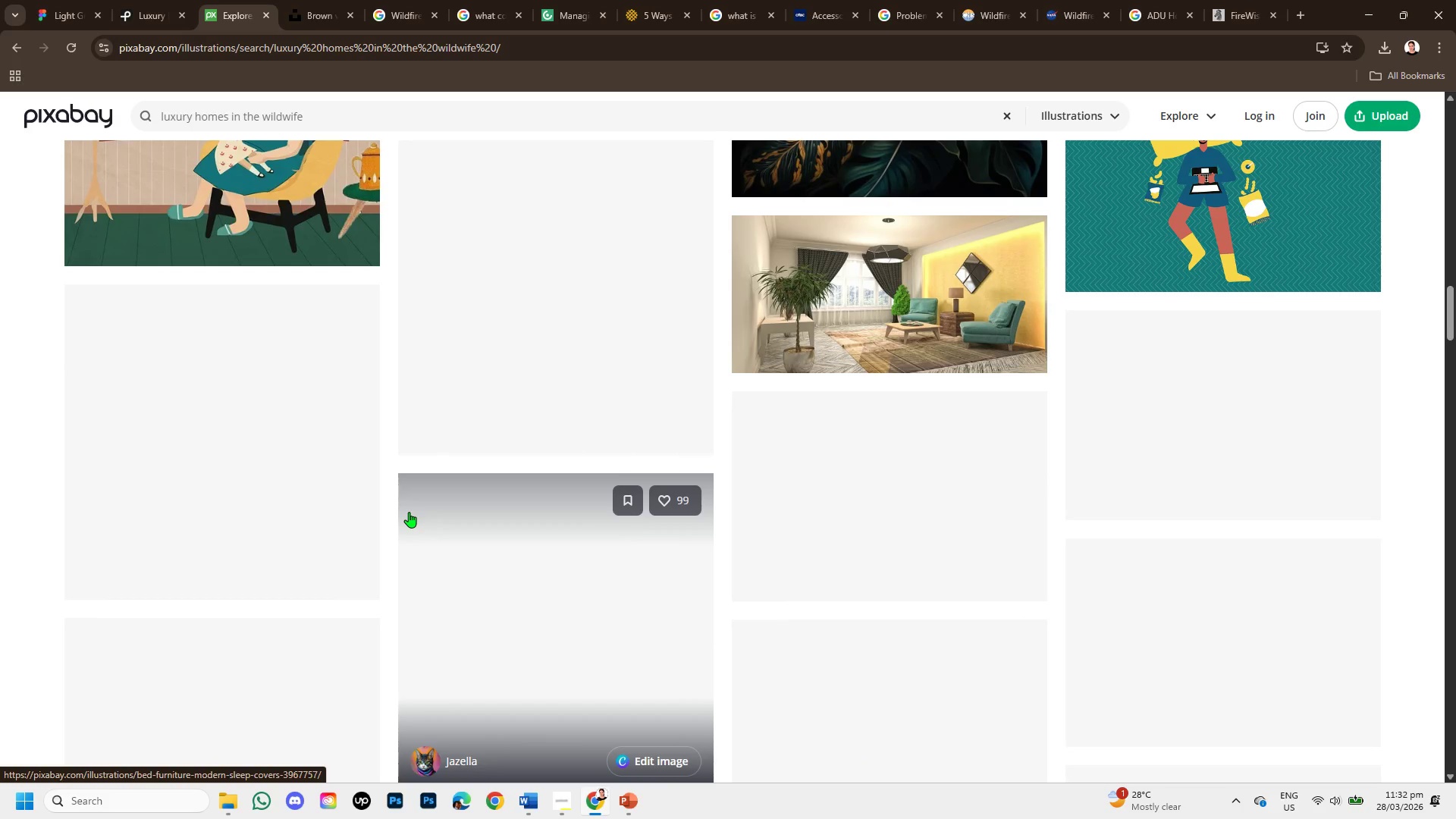 
scroll: coordinate [342, 341], scroll_direction: up, amount: 14.0
 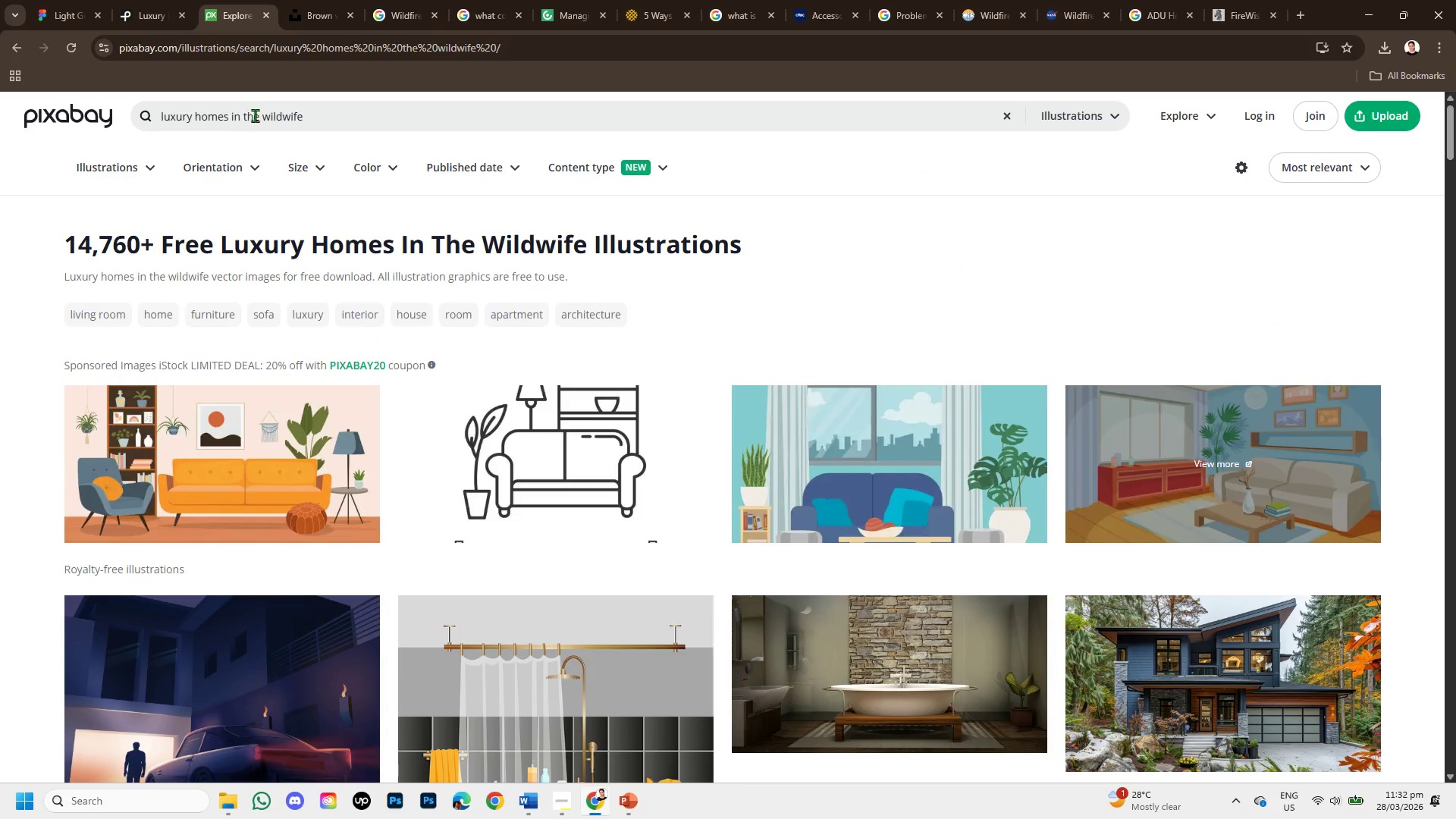 
left_click_drag(start_coordinate=[260, 115], to_coordinate=[231, 117])
 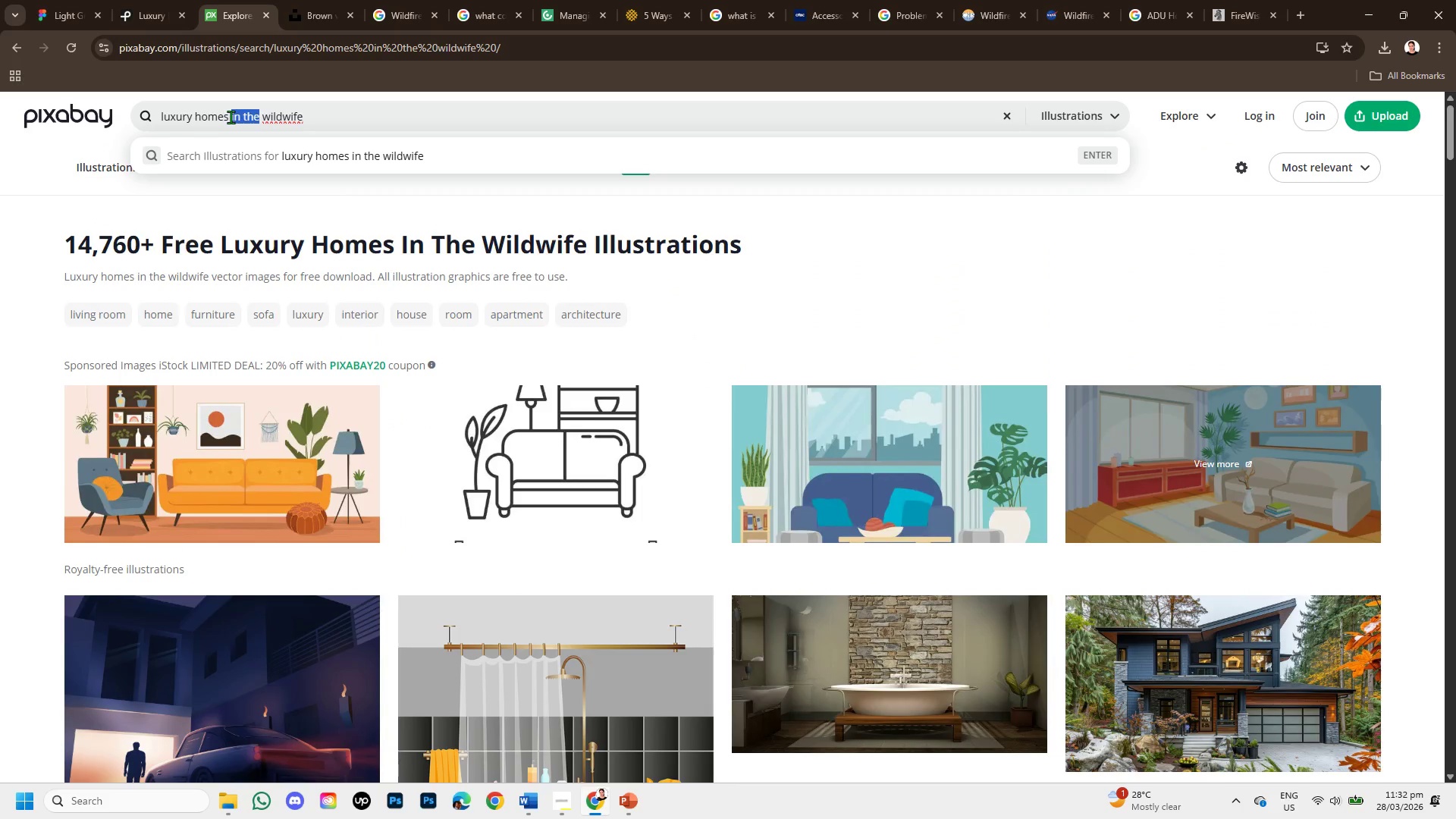 
key(F12)
 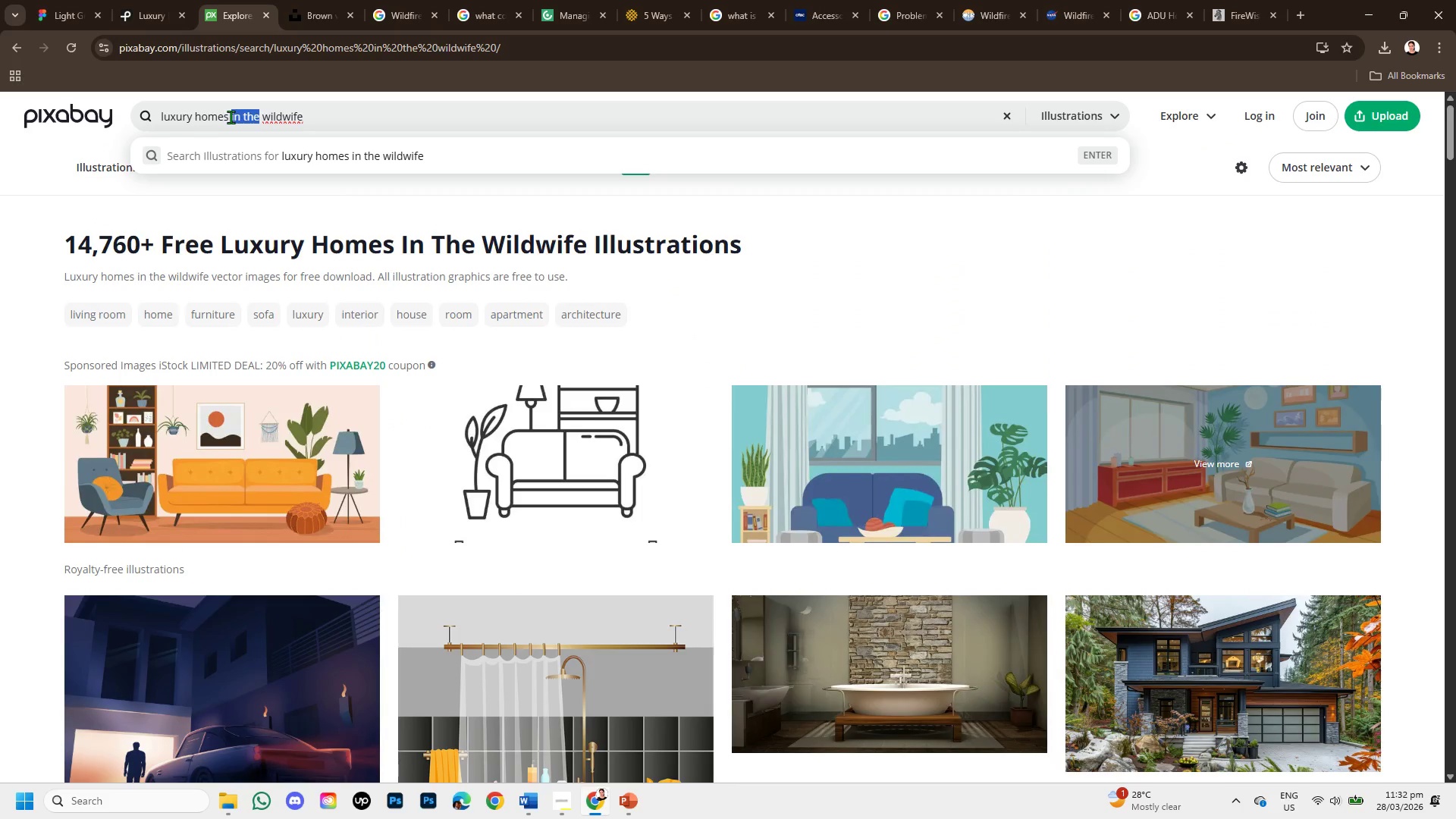 
key(Backspace)
 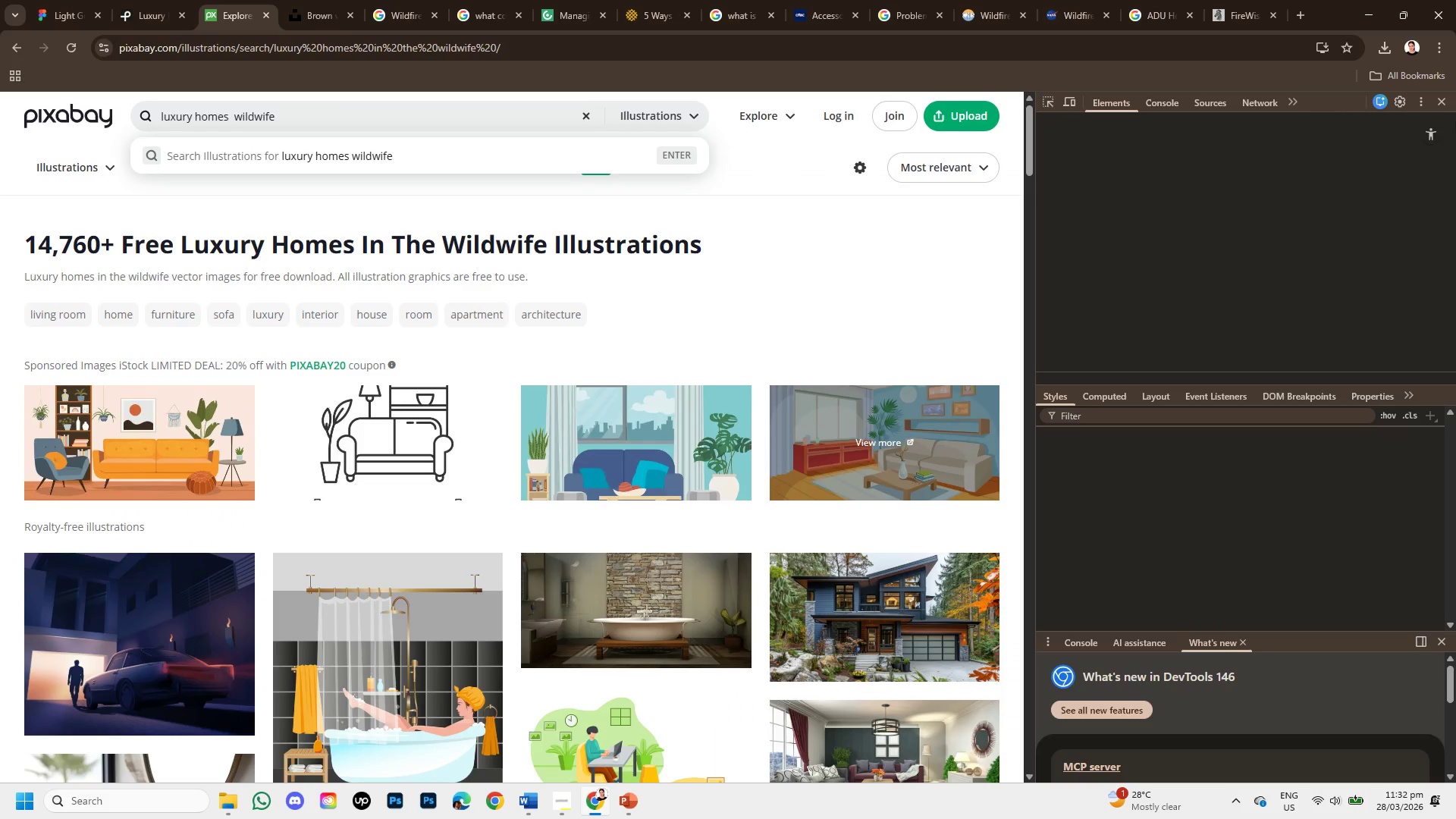 
left_click([1439, 102])
 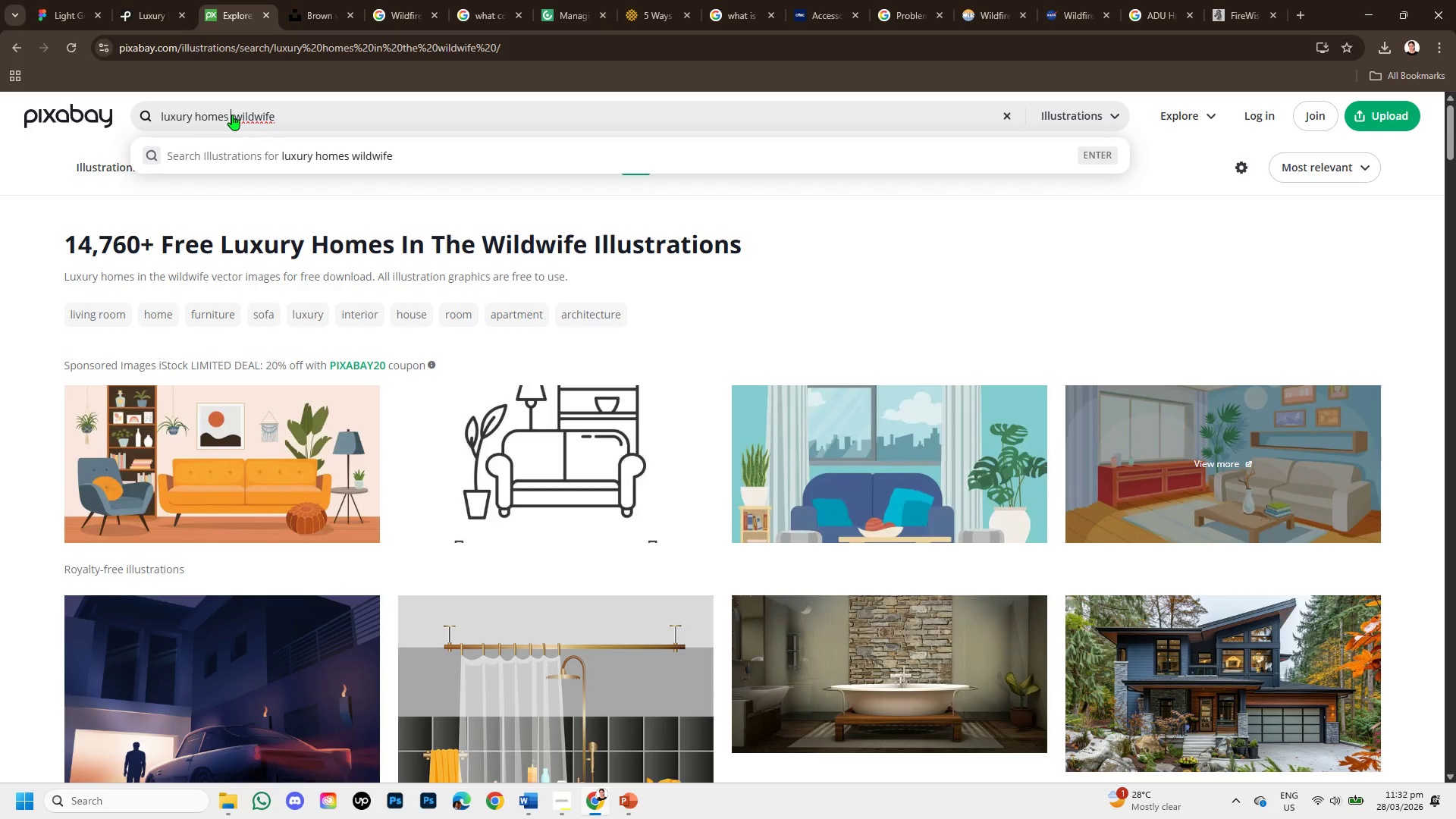 
type(and)
 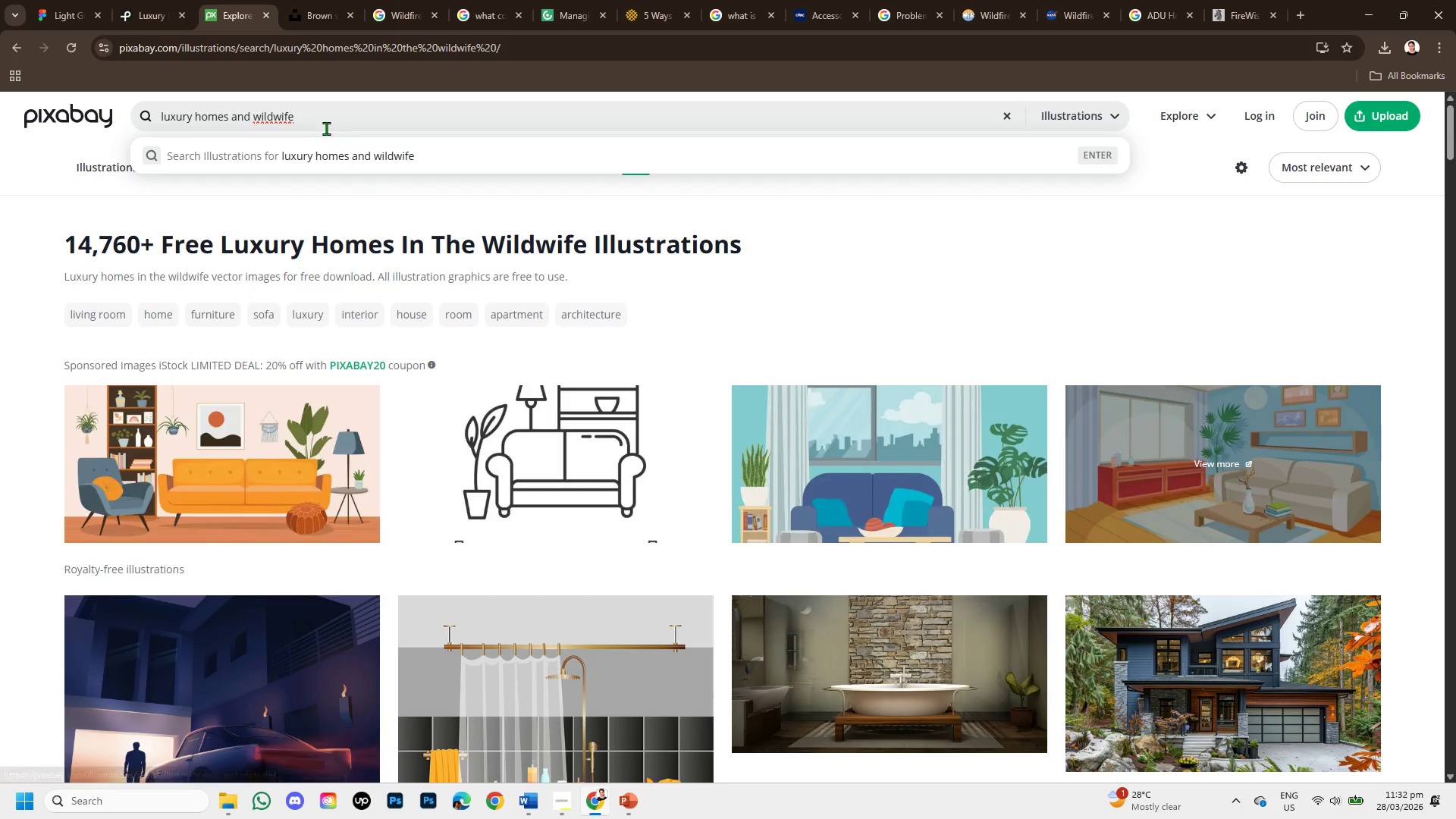 
key(Backspace)
key(Backspace)
key(Backspace)
key(Backspace)
type(fire )
 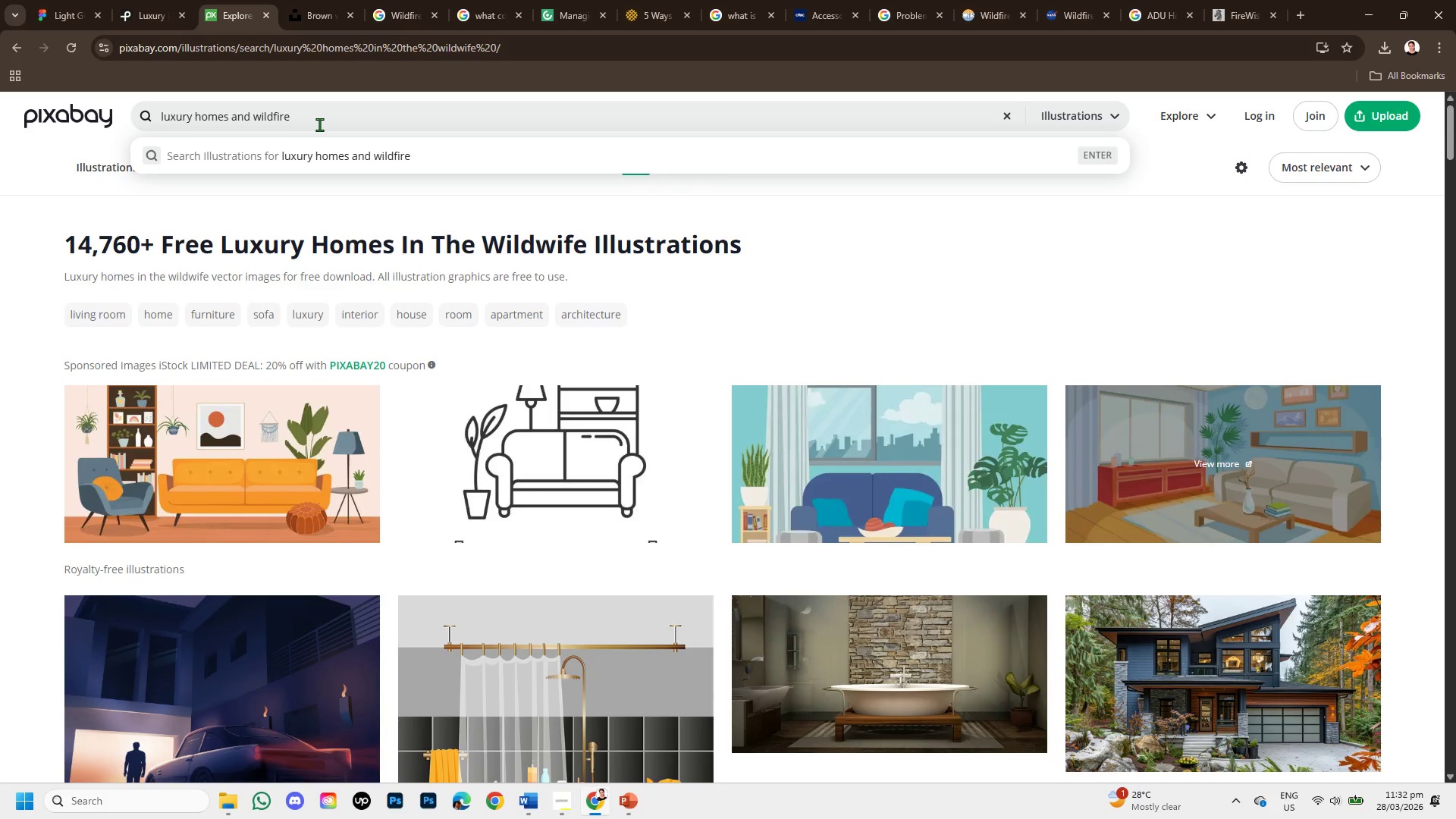 
key(Enter)
 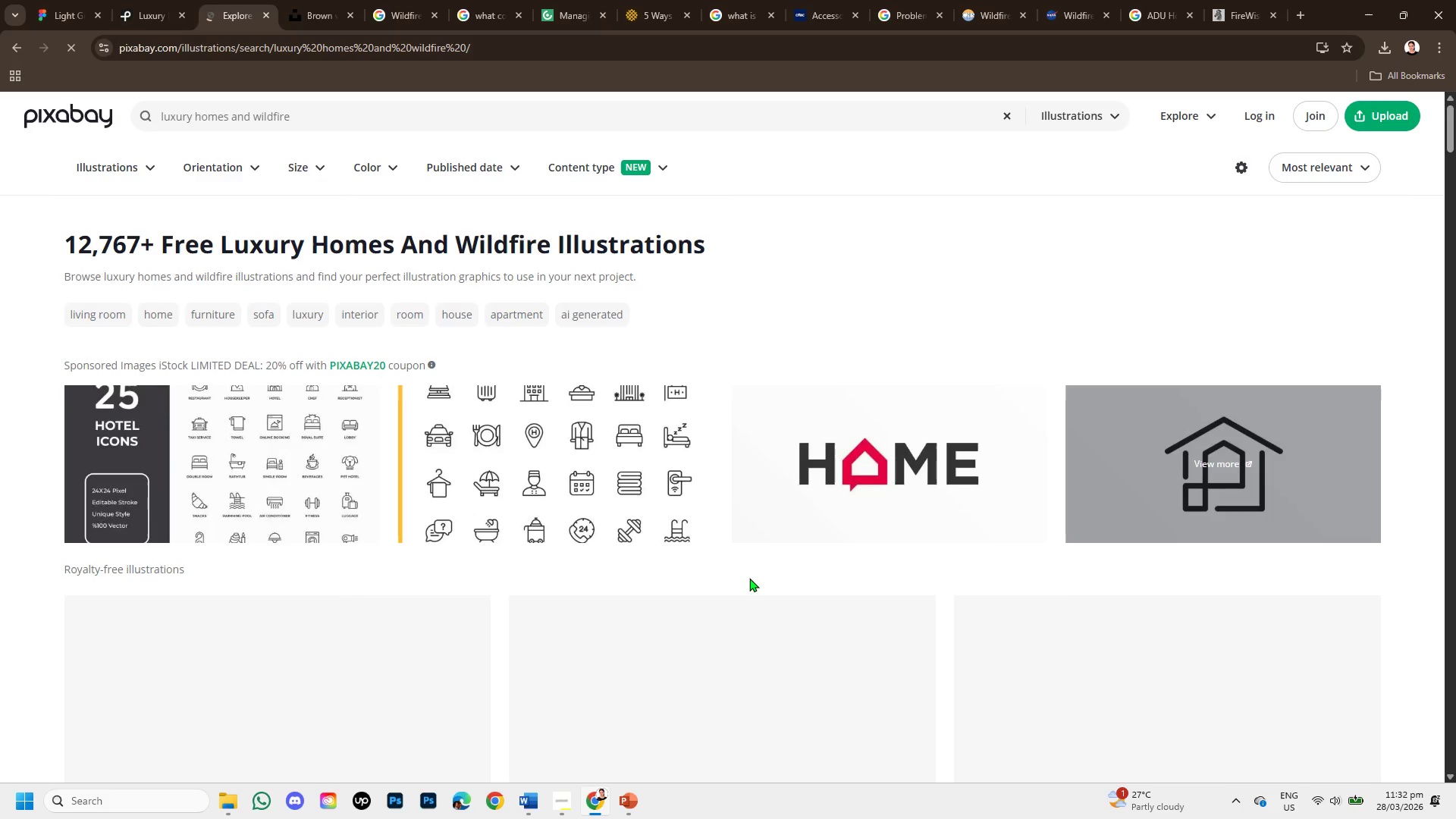 
scroll: coordinate [591, 584], scroll_direction: down, amount: 6.0
 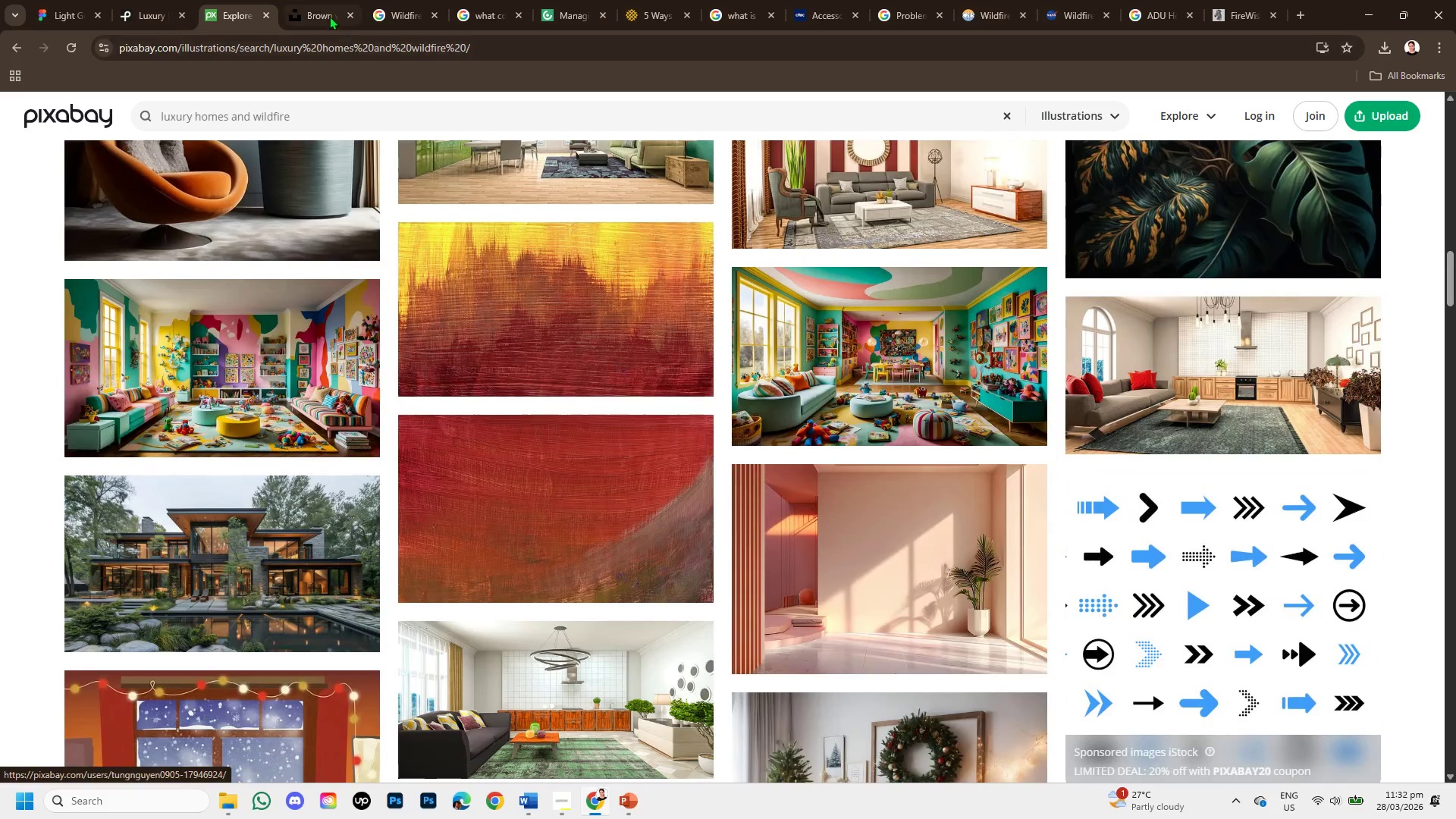 
left_click([327, 14])
 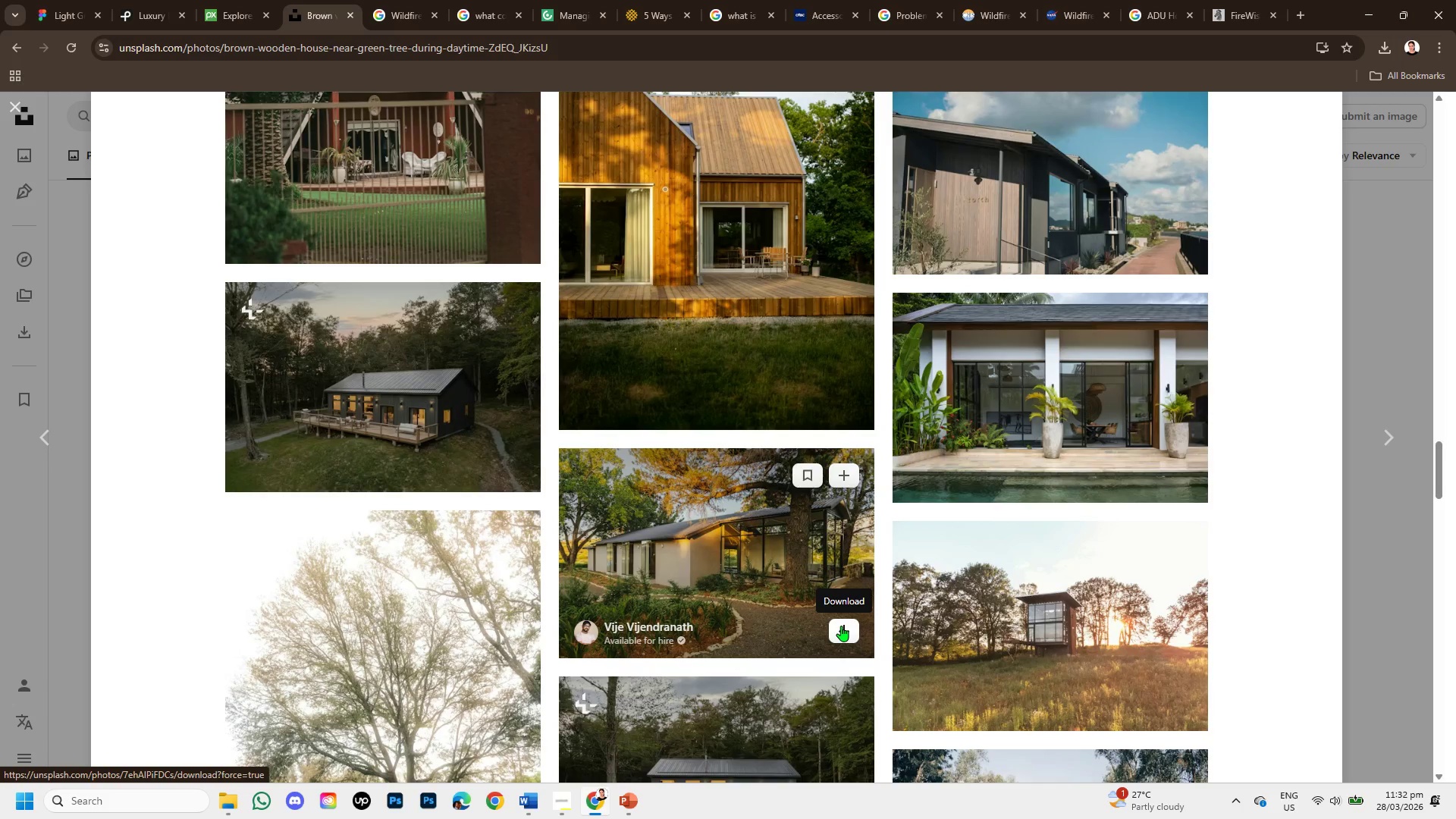 
scroll: coordinate [841, 626], scroll_direction: down, amount: 2.0
 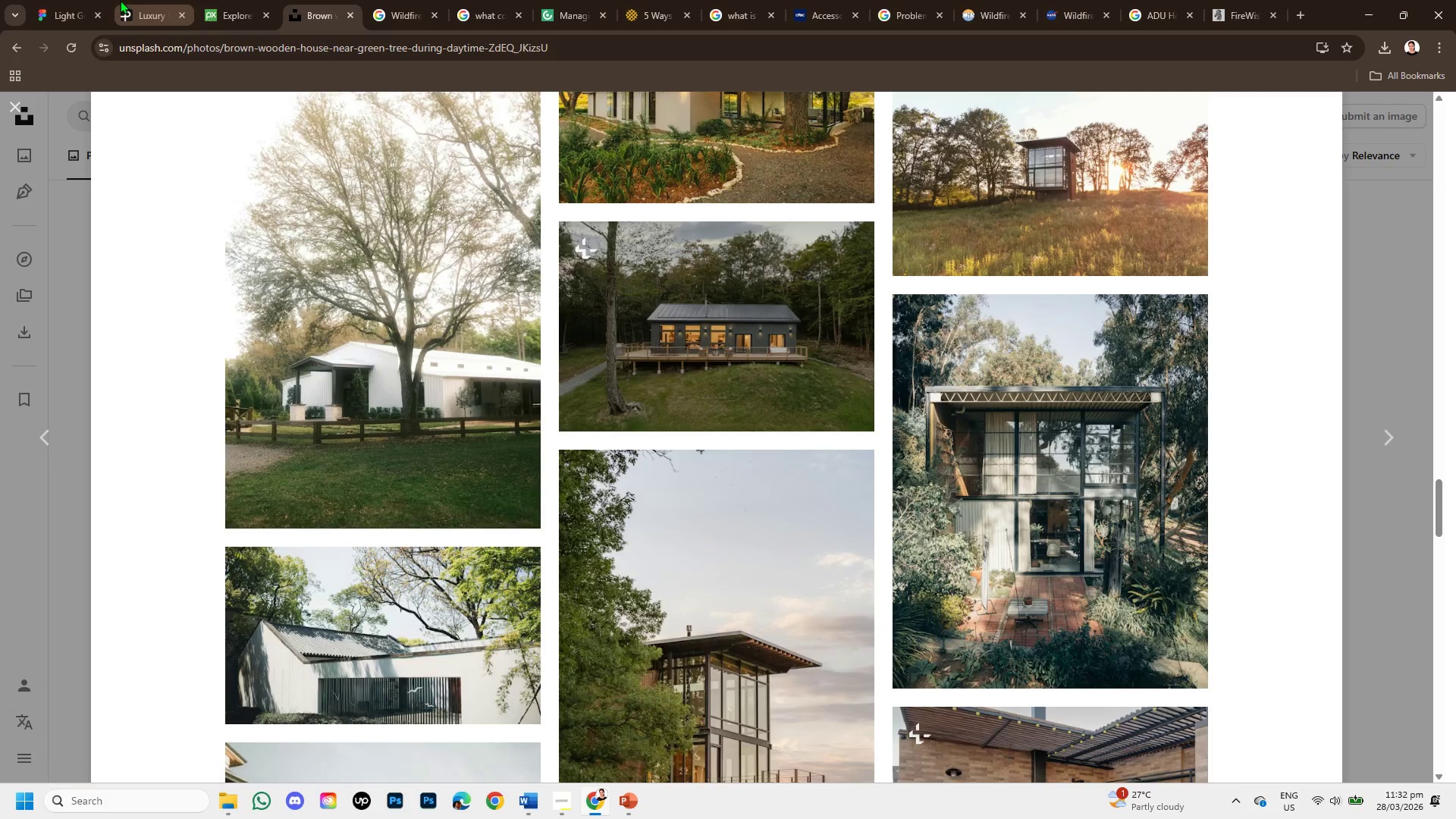 
left_click([134, 2])
 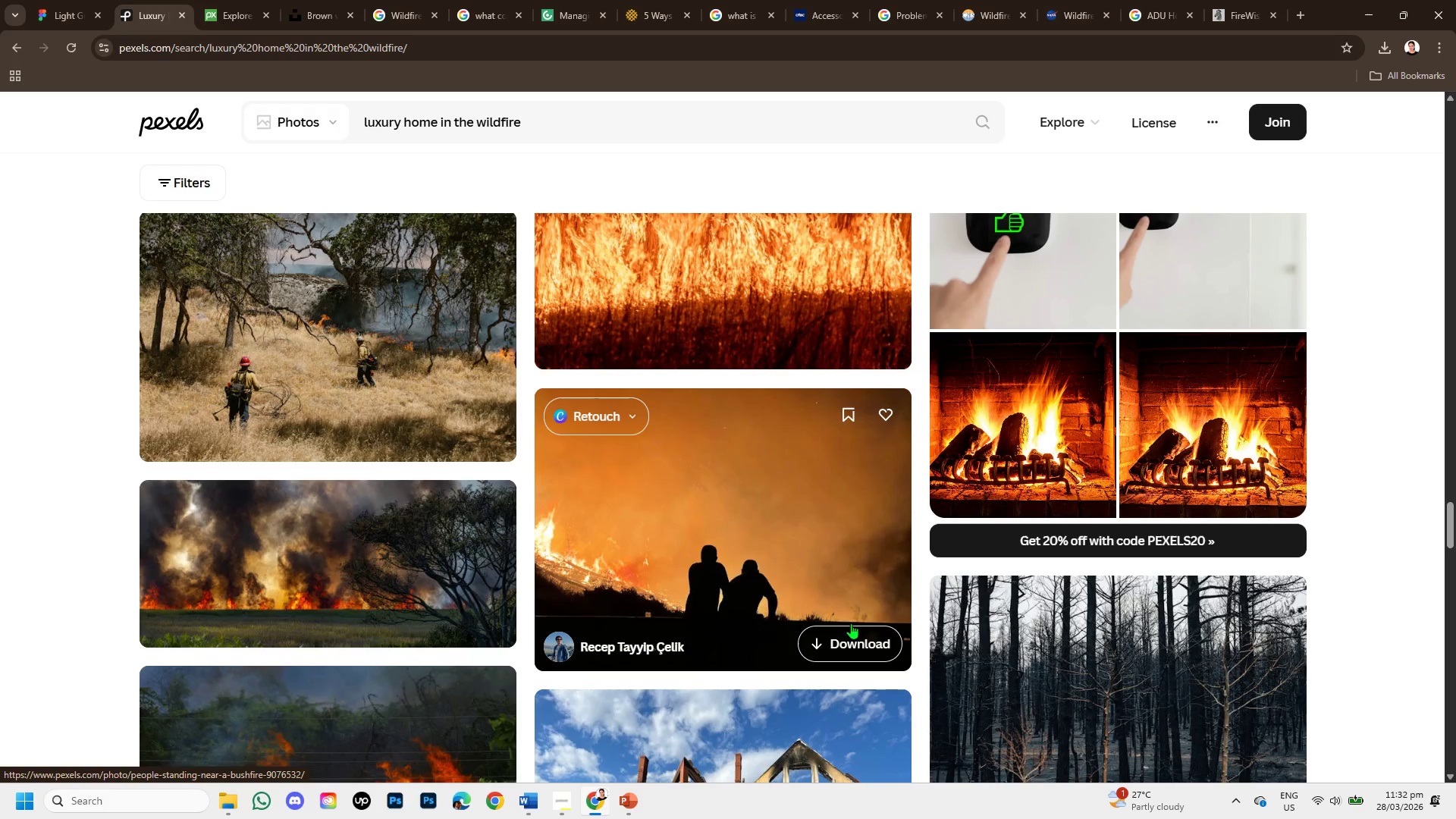 
scroll: coordinate [843, 595], scroll_direction: up, amount: 16.0
 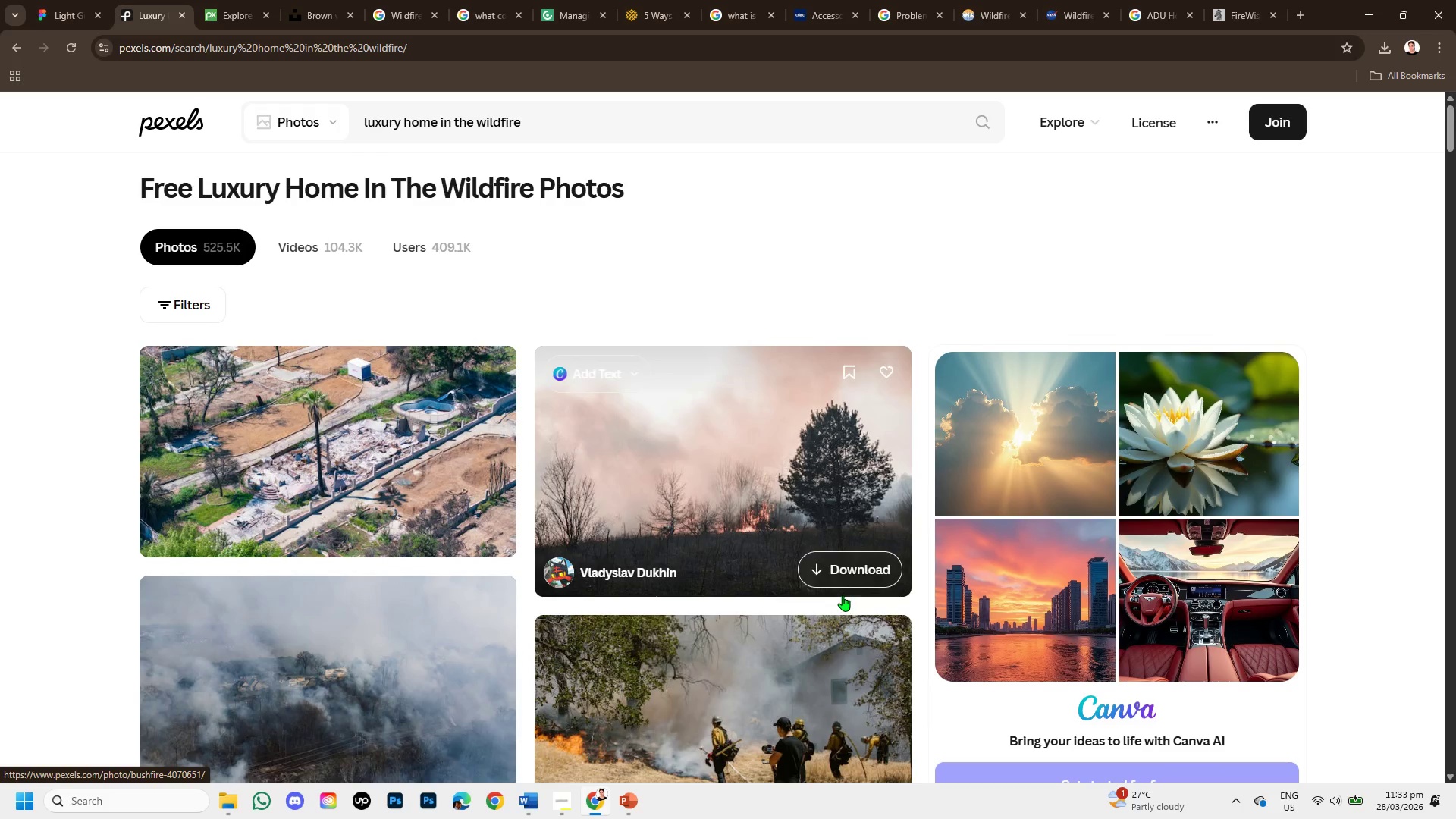 
left_click([240, 0])
 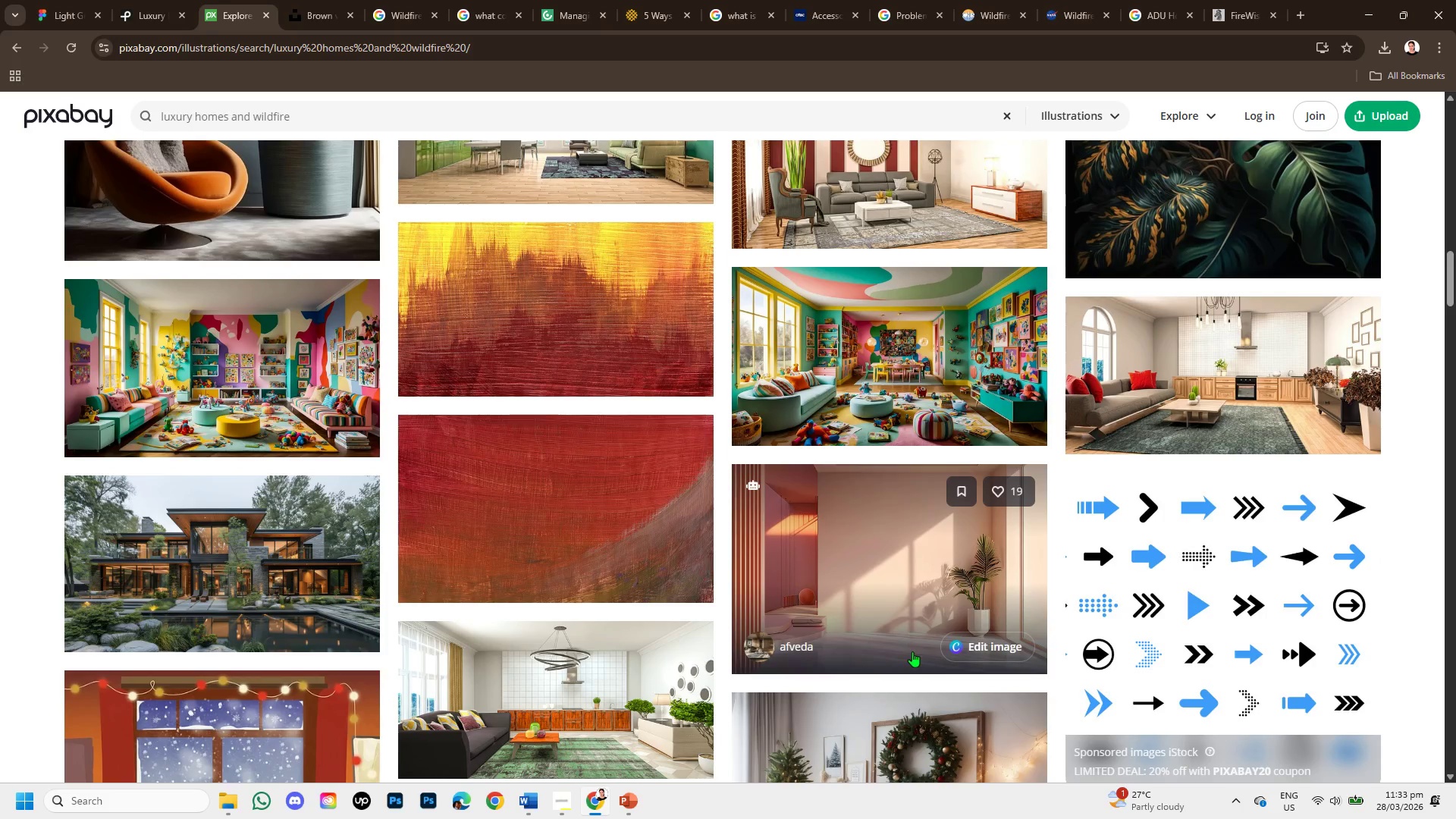 
scroll: coordinate [388, 462], scroll_direction: down, amount: 5.0
 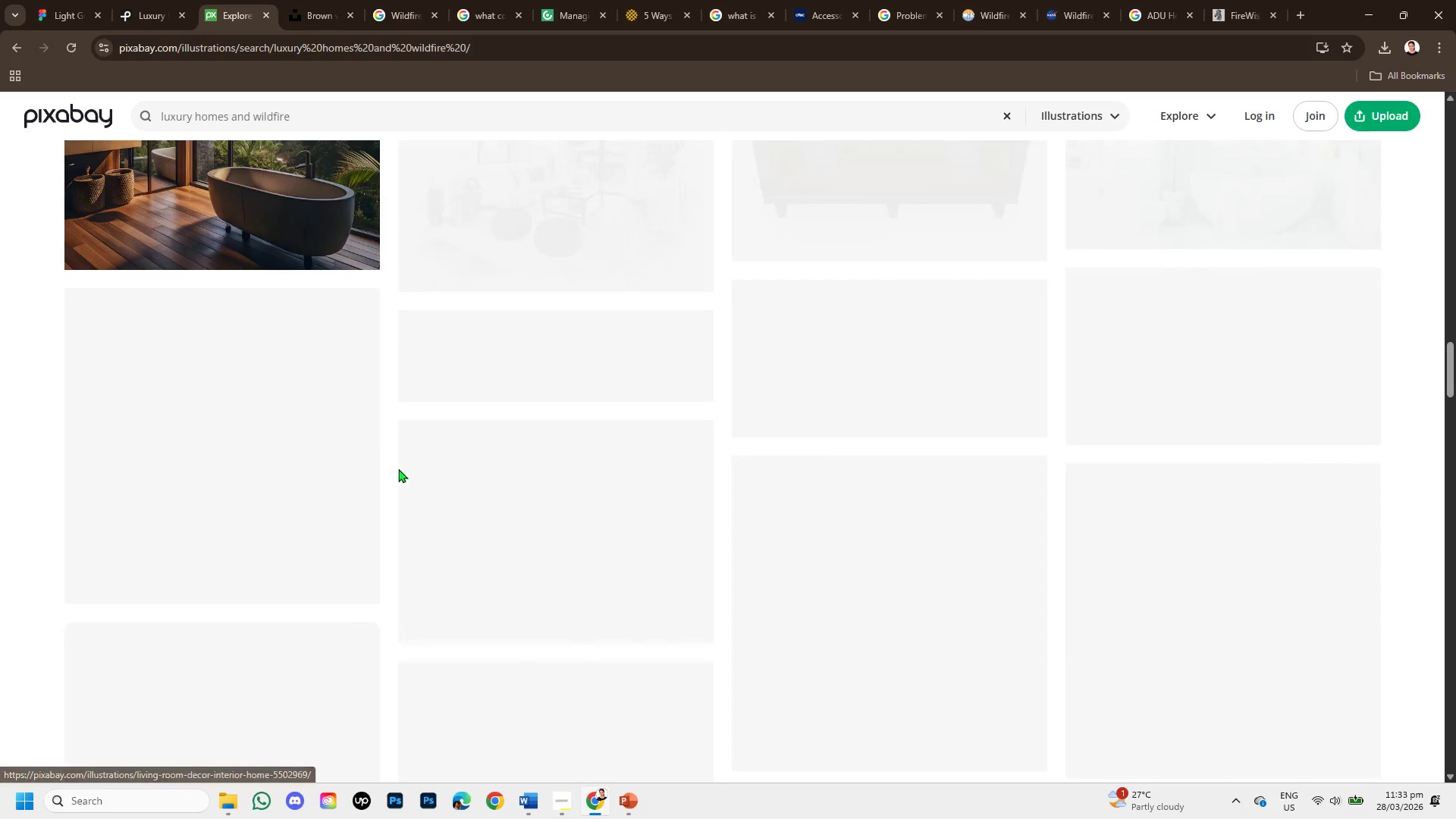 
mouse_move([416, 461])
 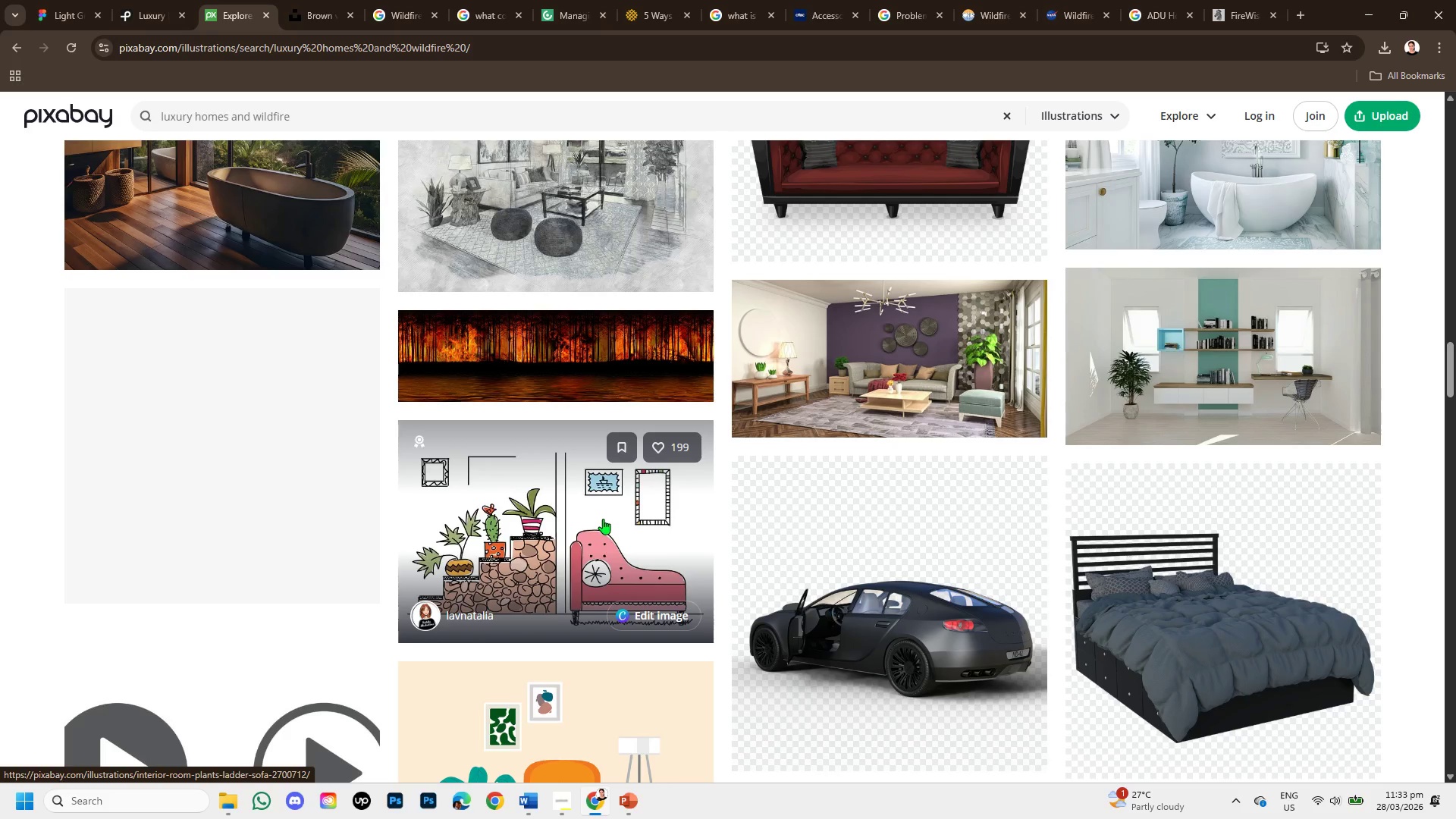 
scroll: coordinate [604, 523], scroll_direction: down, amount: 2.0
 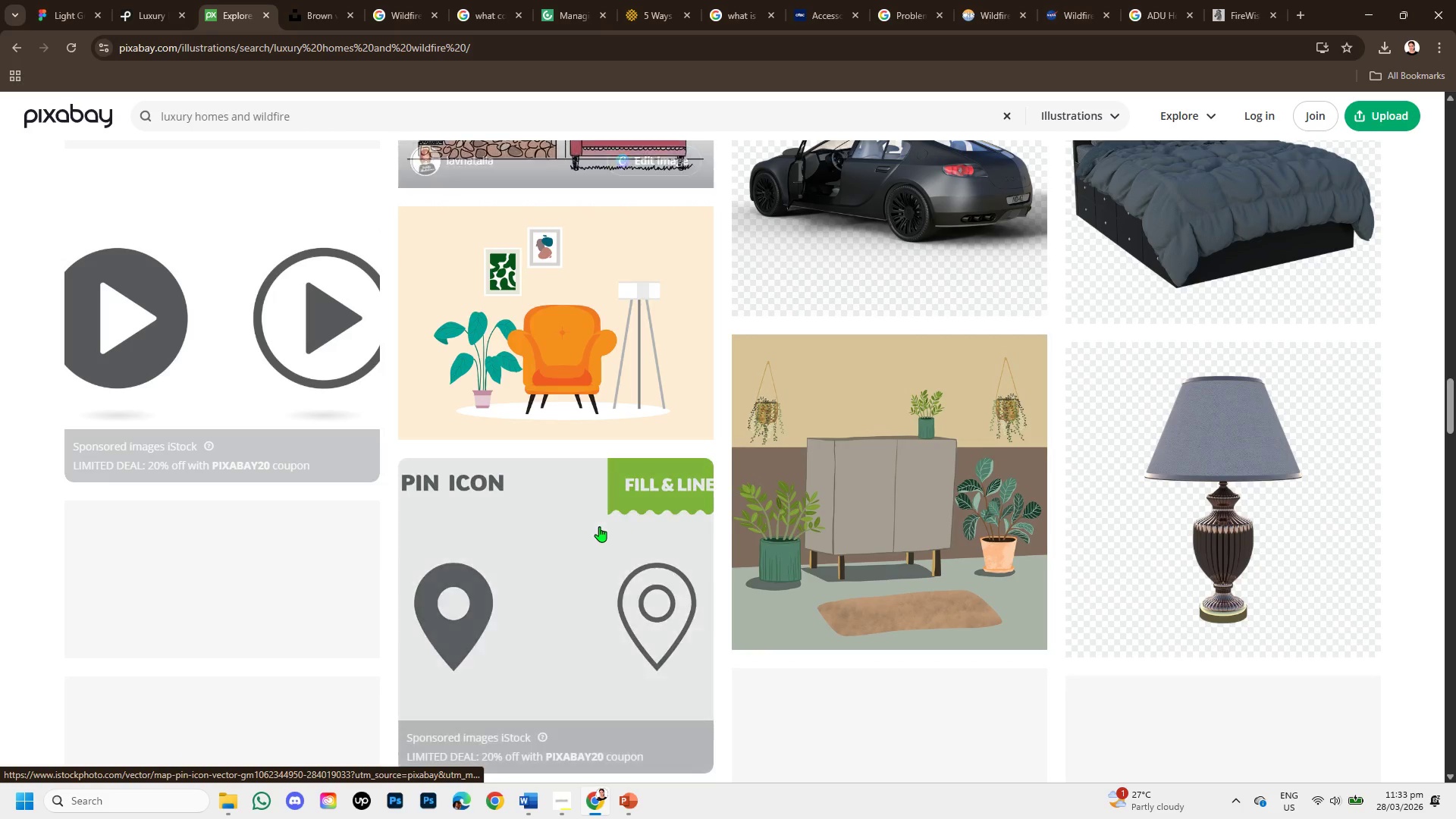 
scroll: coordinate [532, 425], scroll_direction: up, amount: 15.0
 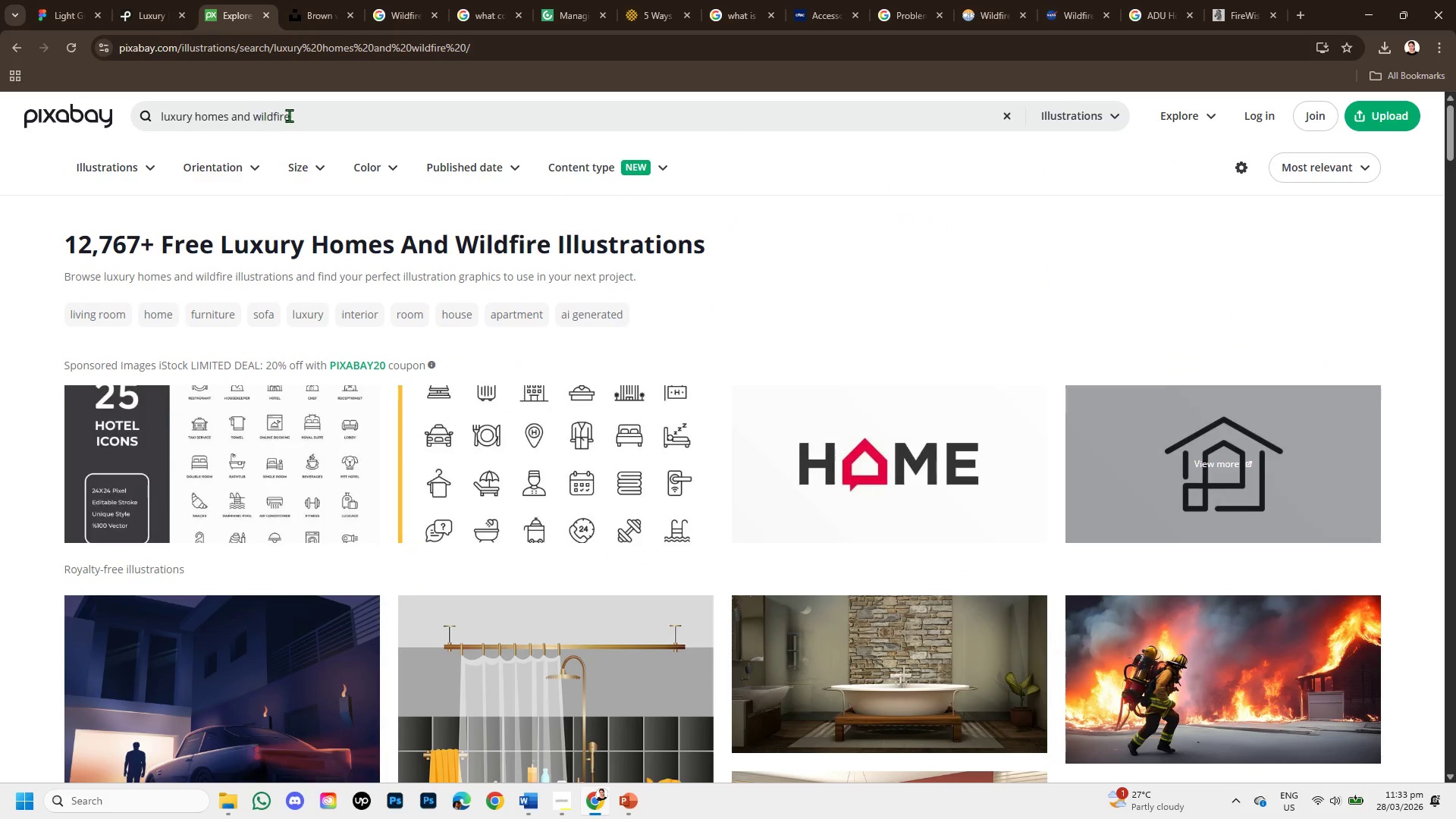 
left_click_drag(start_coordinate=[292, 115], to_coordinate=[106, 139])
 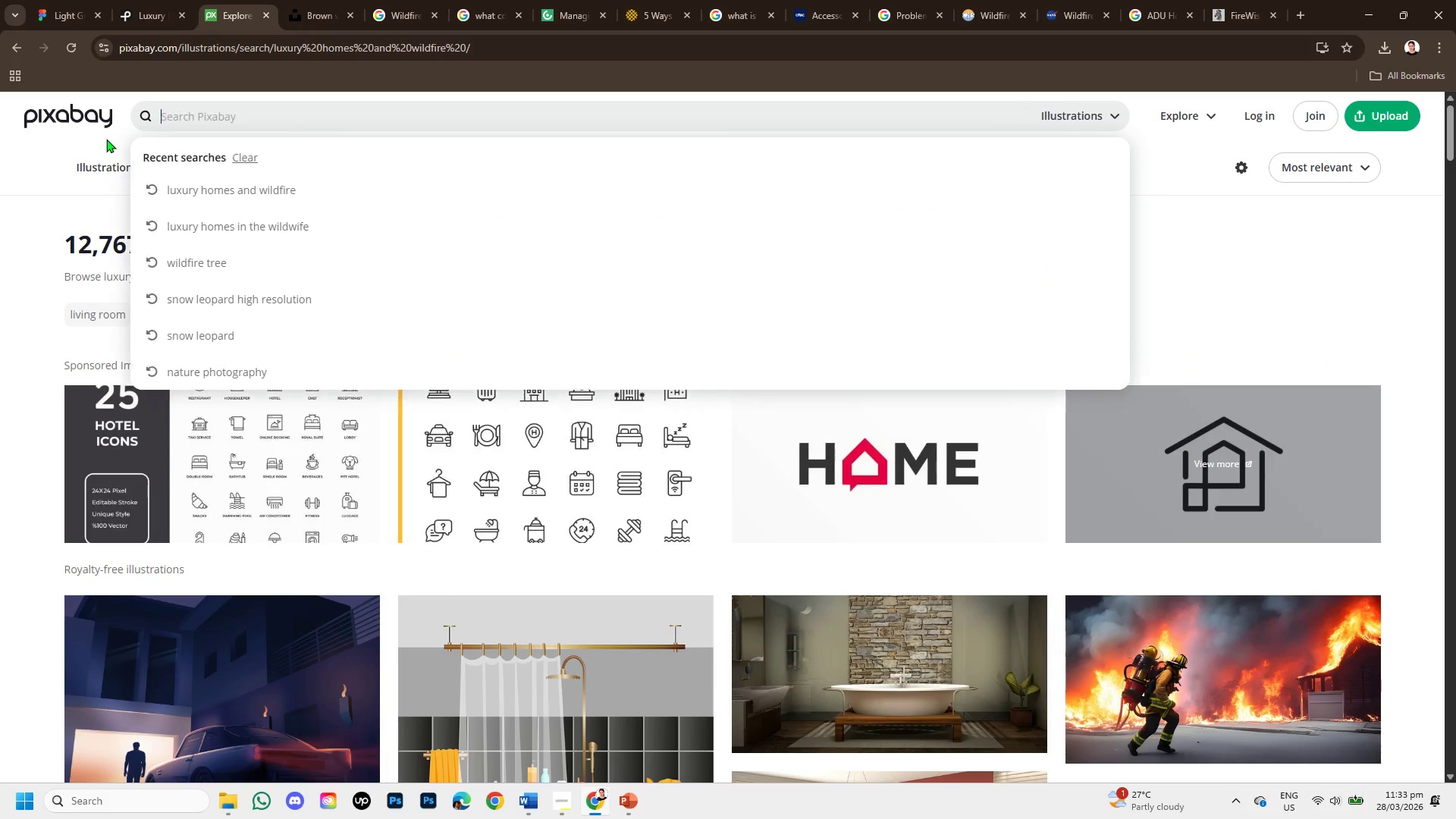 
key(Backspace)
type(ADU Homes in the wildfire )
 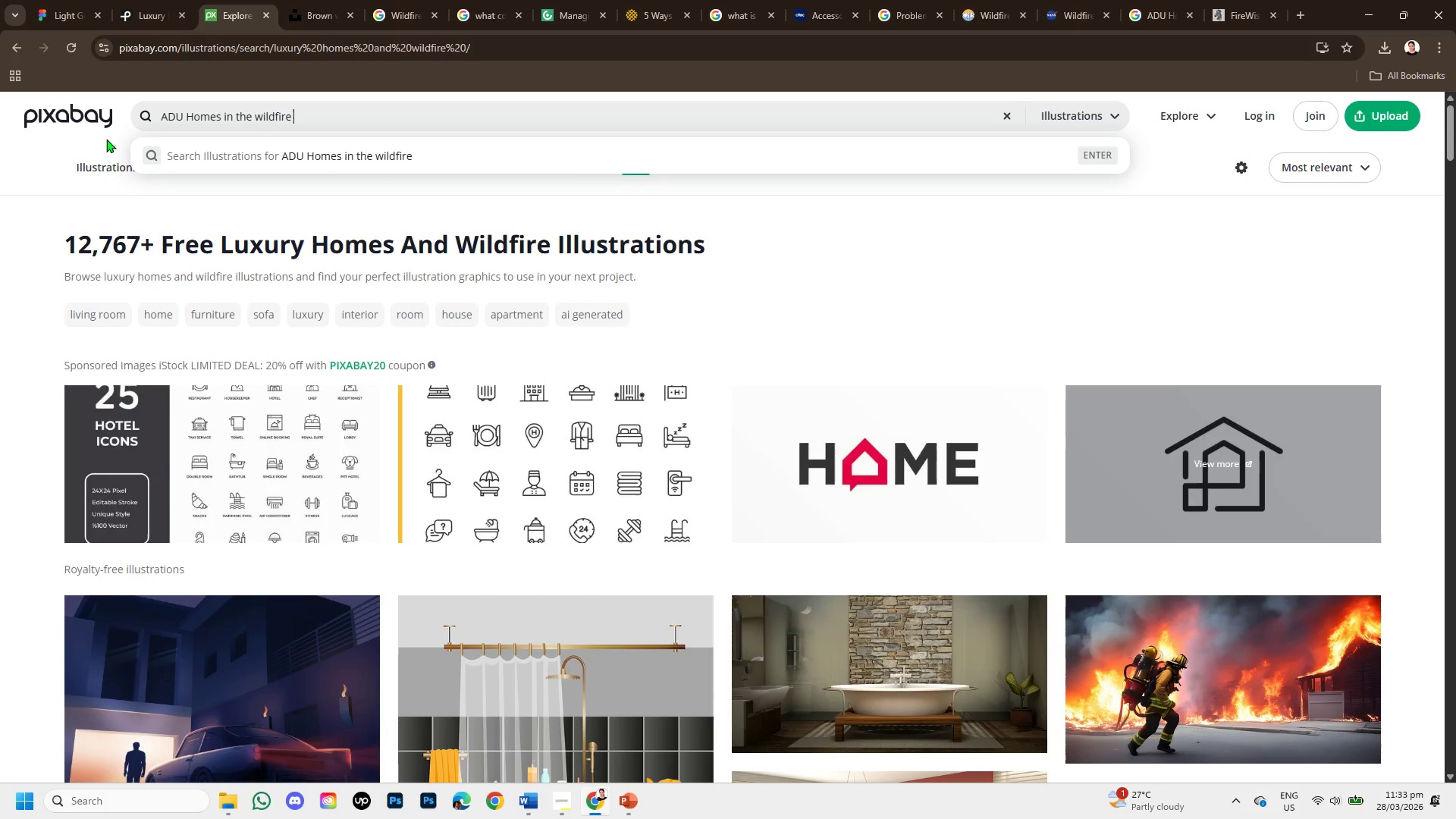 
key(Enter)
 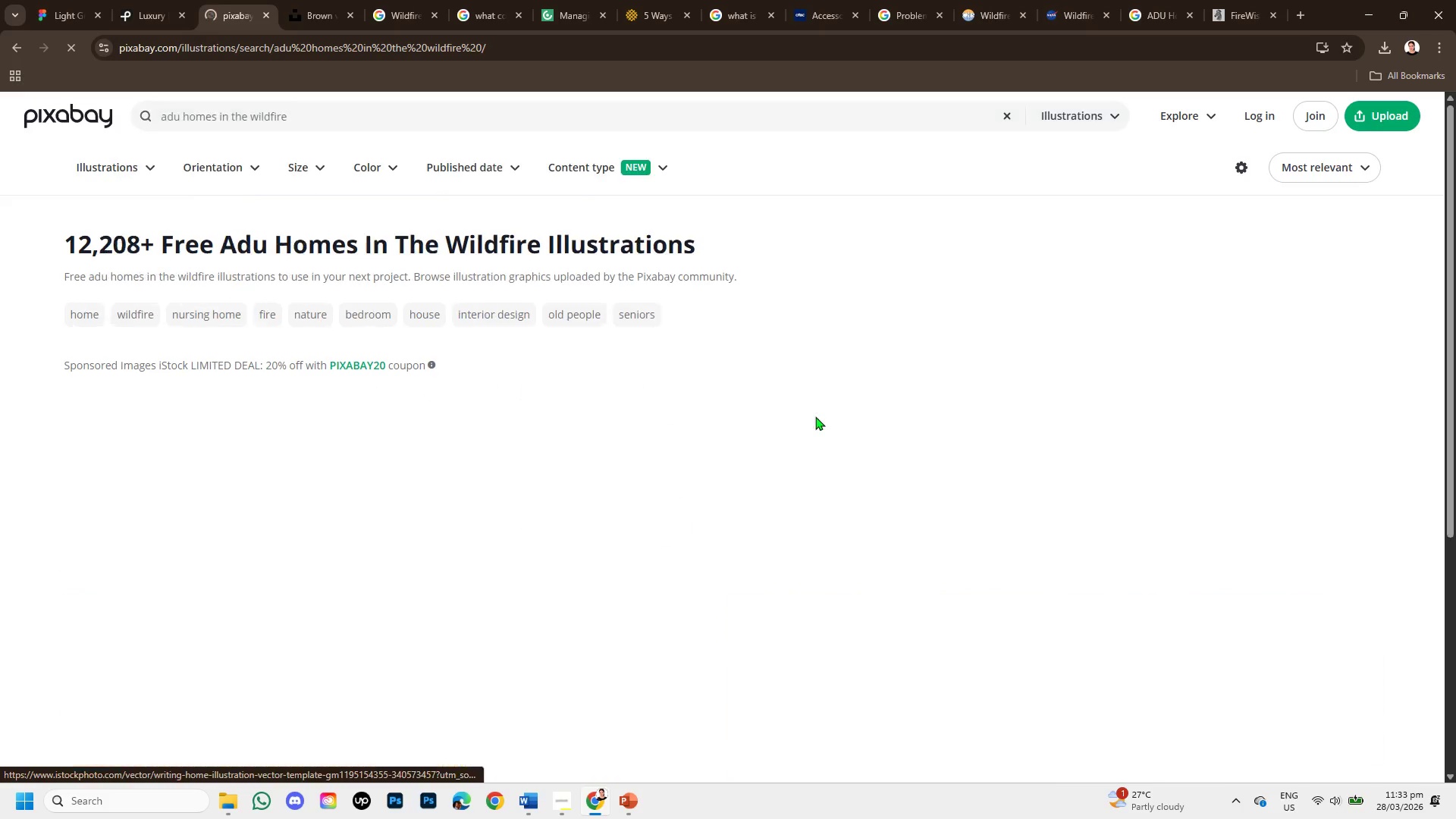 
scroll: coordinate [758, 447], scroll_direction: down, amount: 1.0
 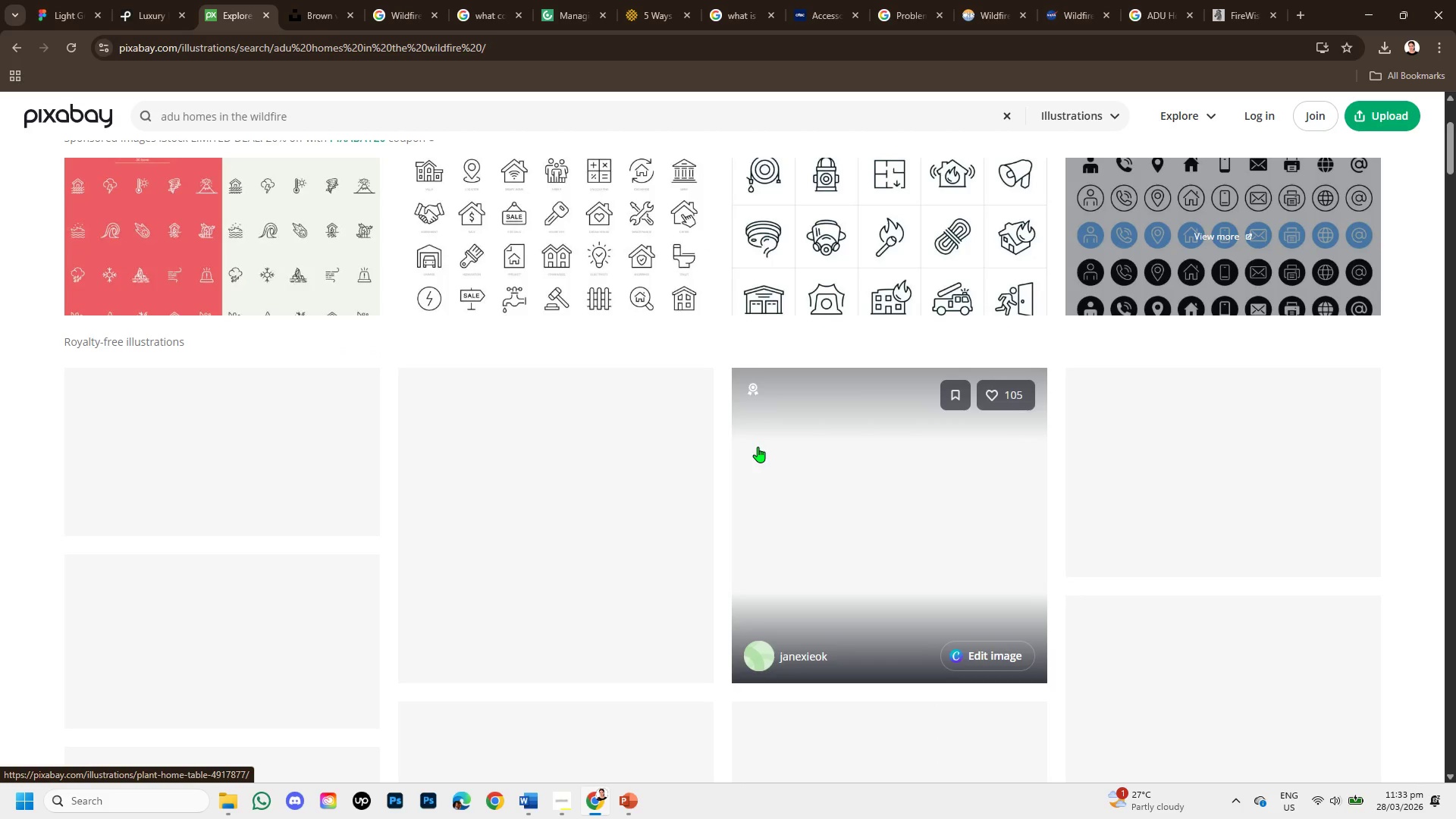 
mouse_move([289, 451])
 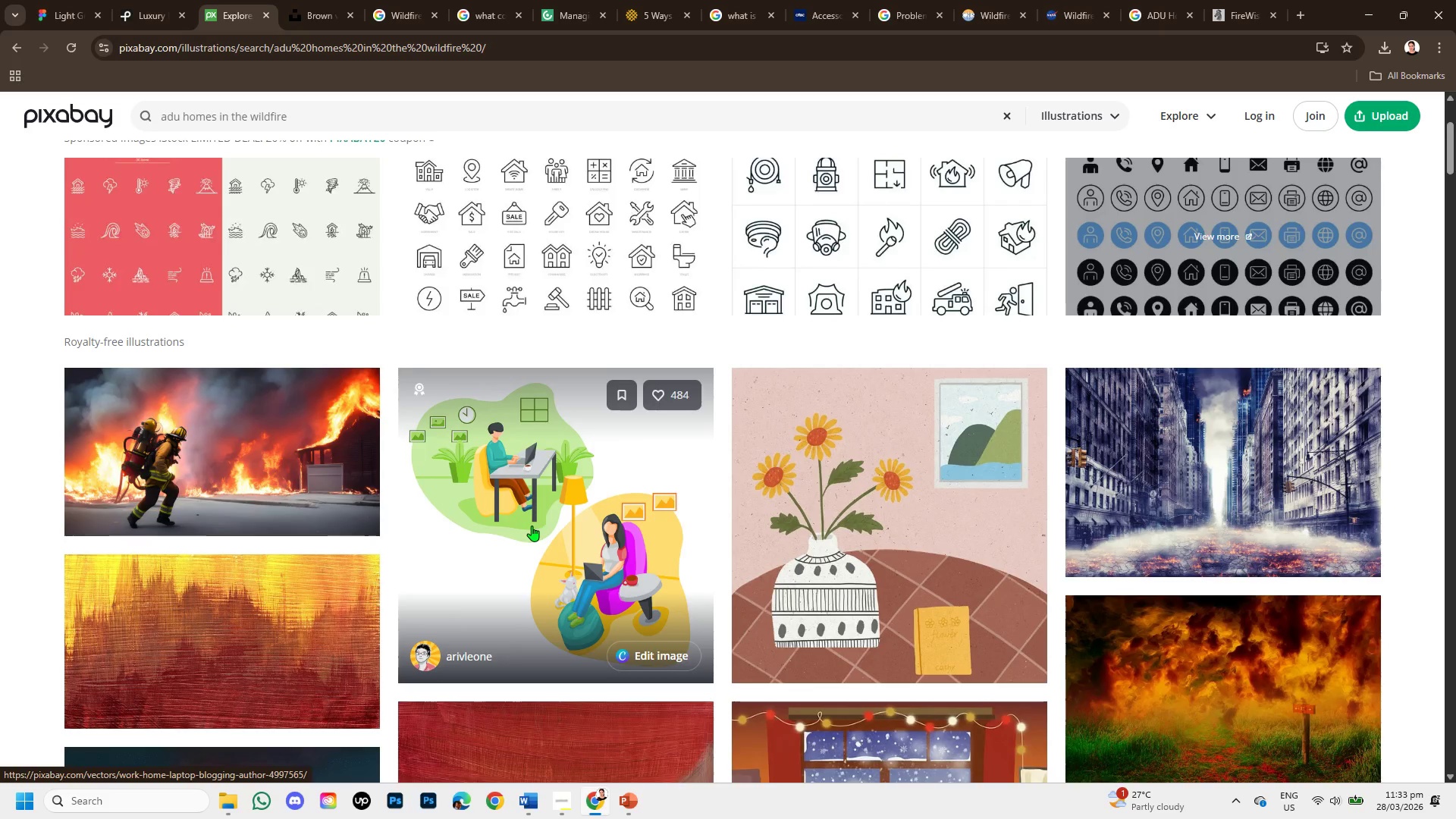 
scroll: coordinate [532, 526], scroll_direction: down, amount: 3.0
 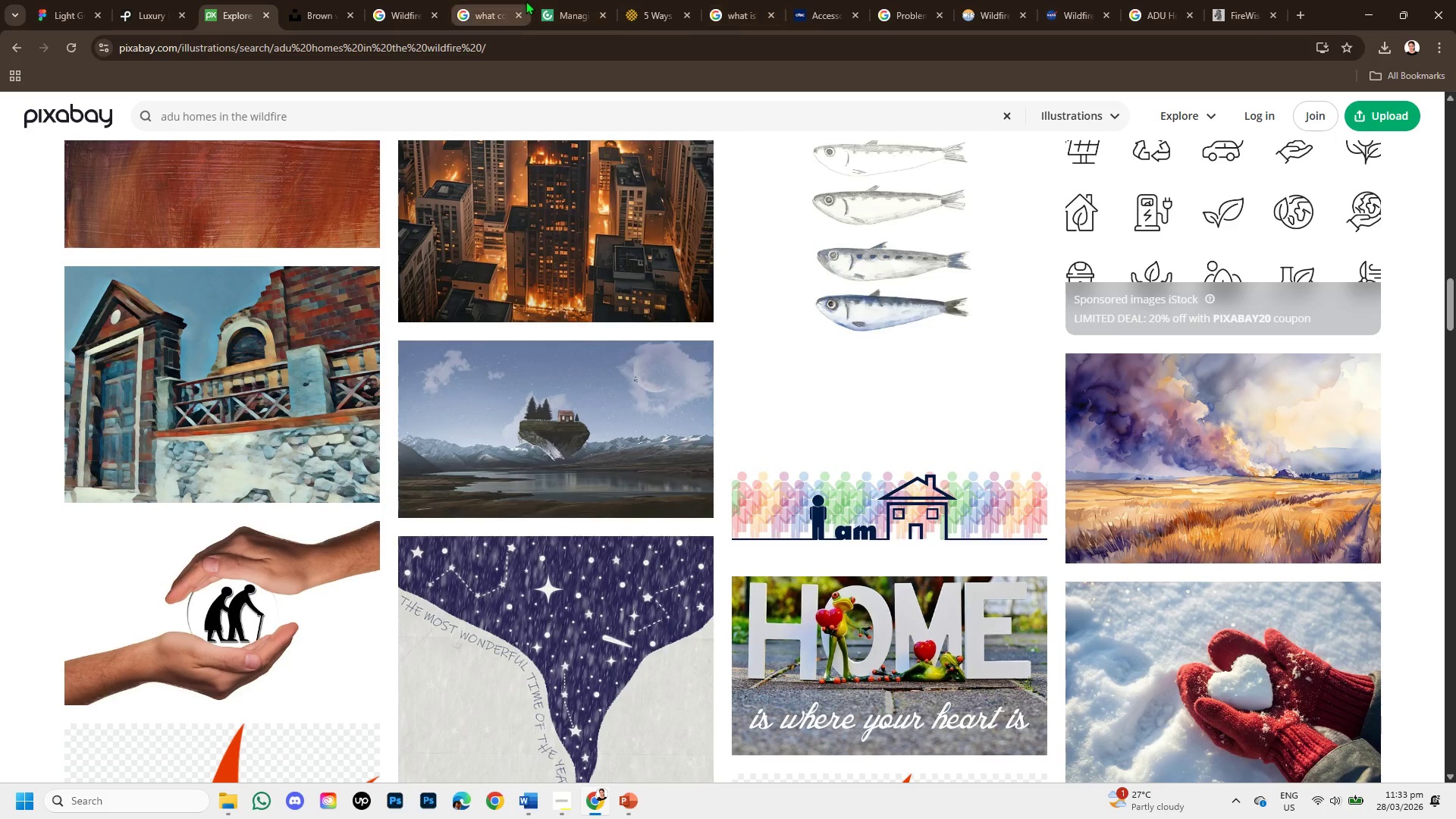 
left_click([1209, 1])
 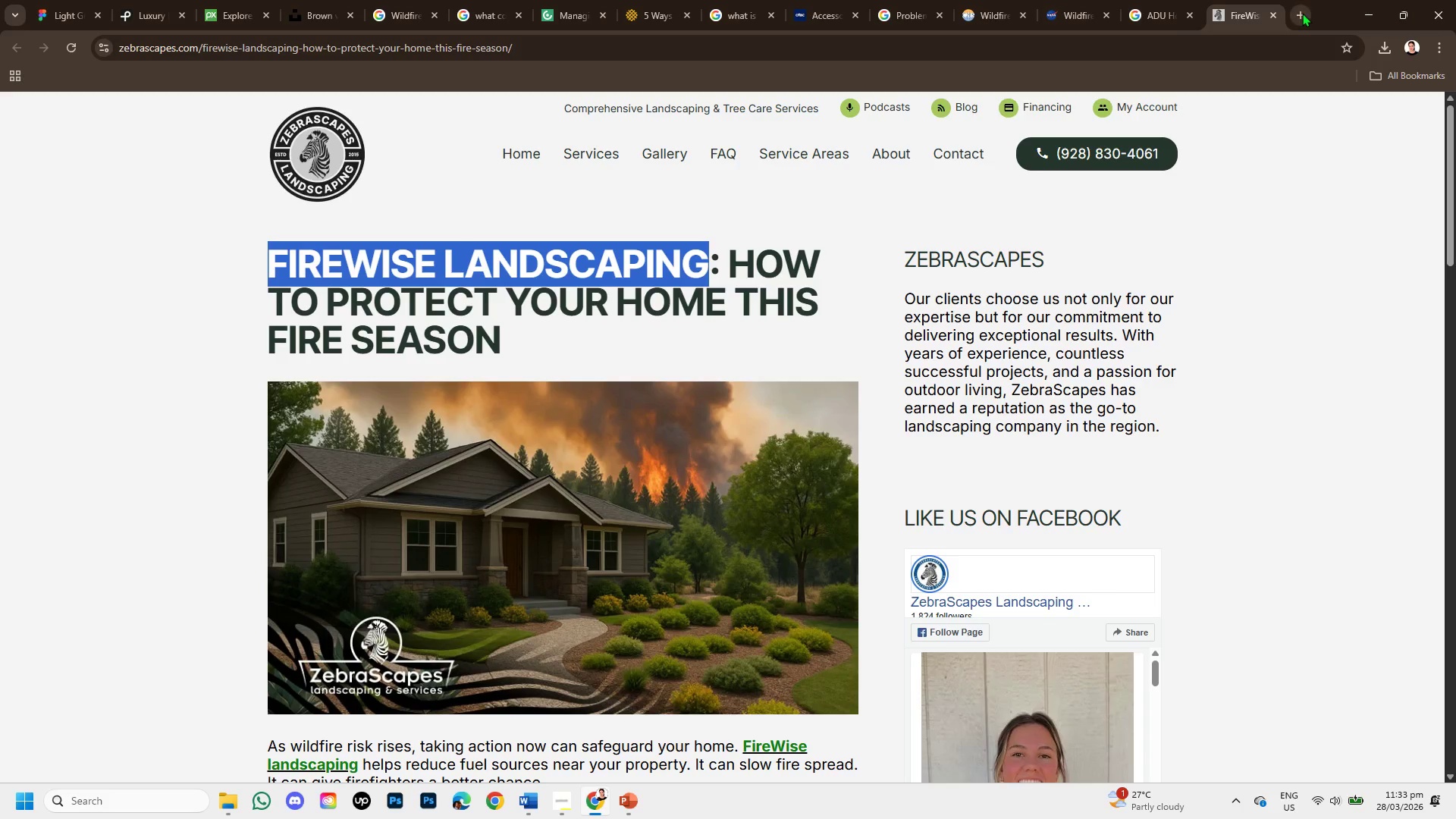 
left_click([1302, 13])
 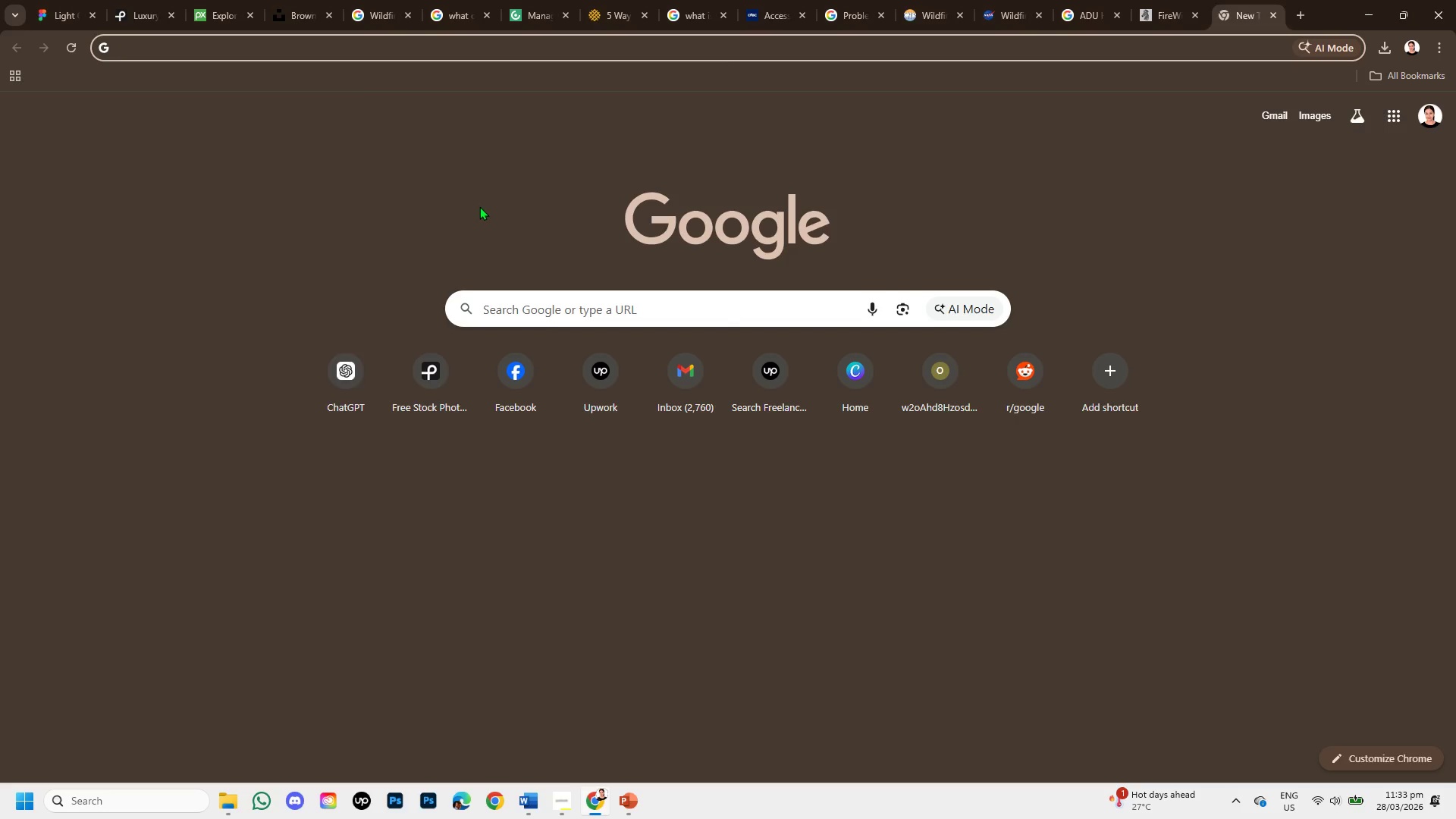 
type(goo)
 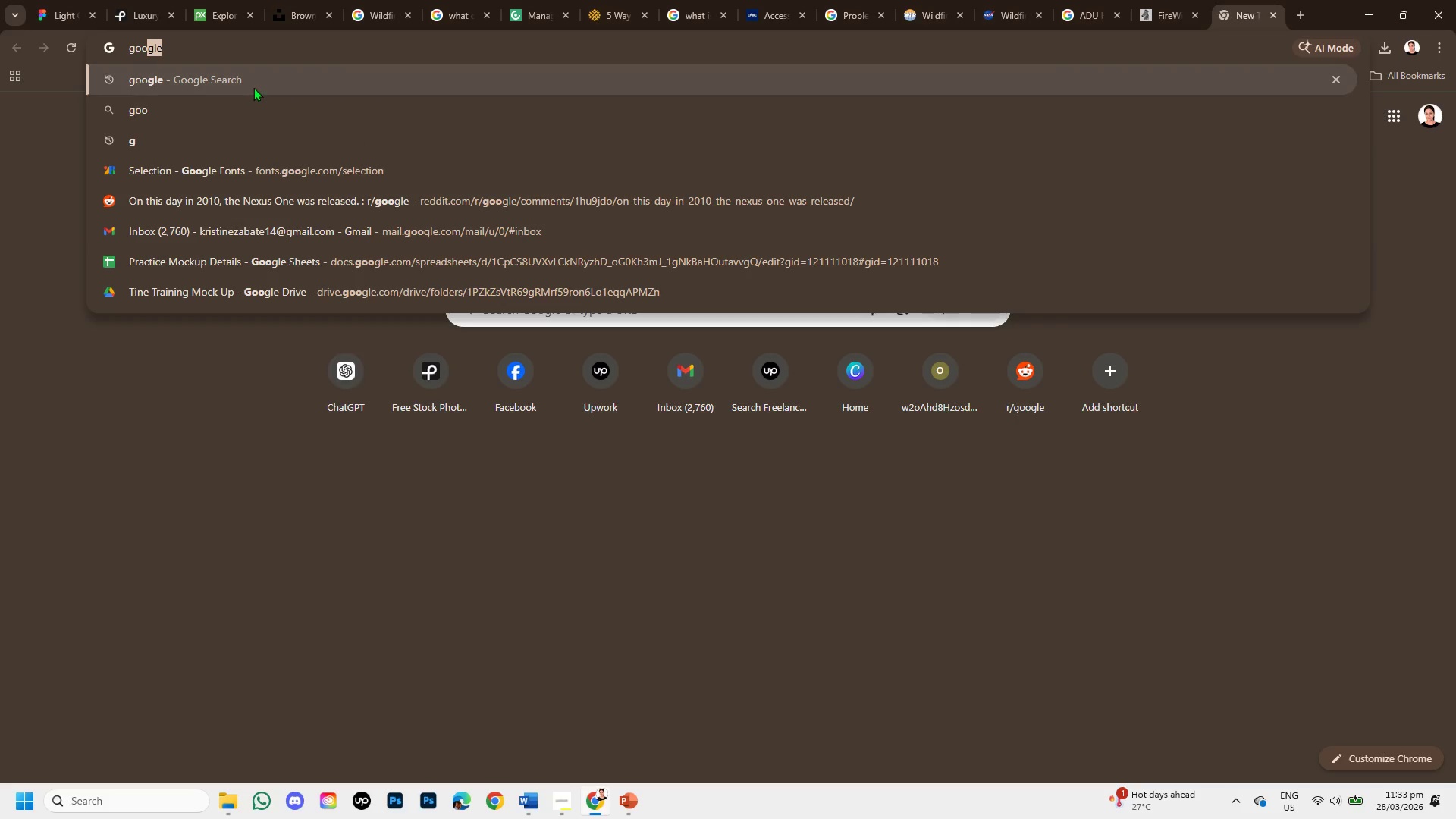 
left_click([253, 84])
 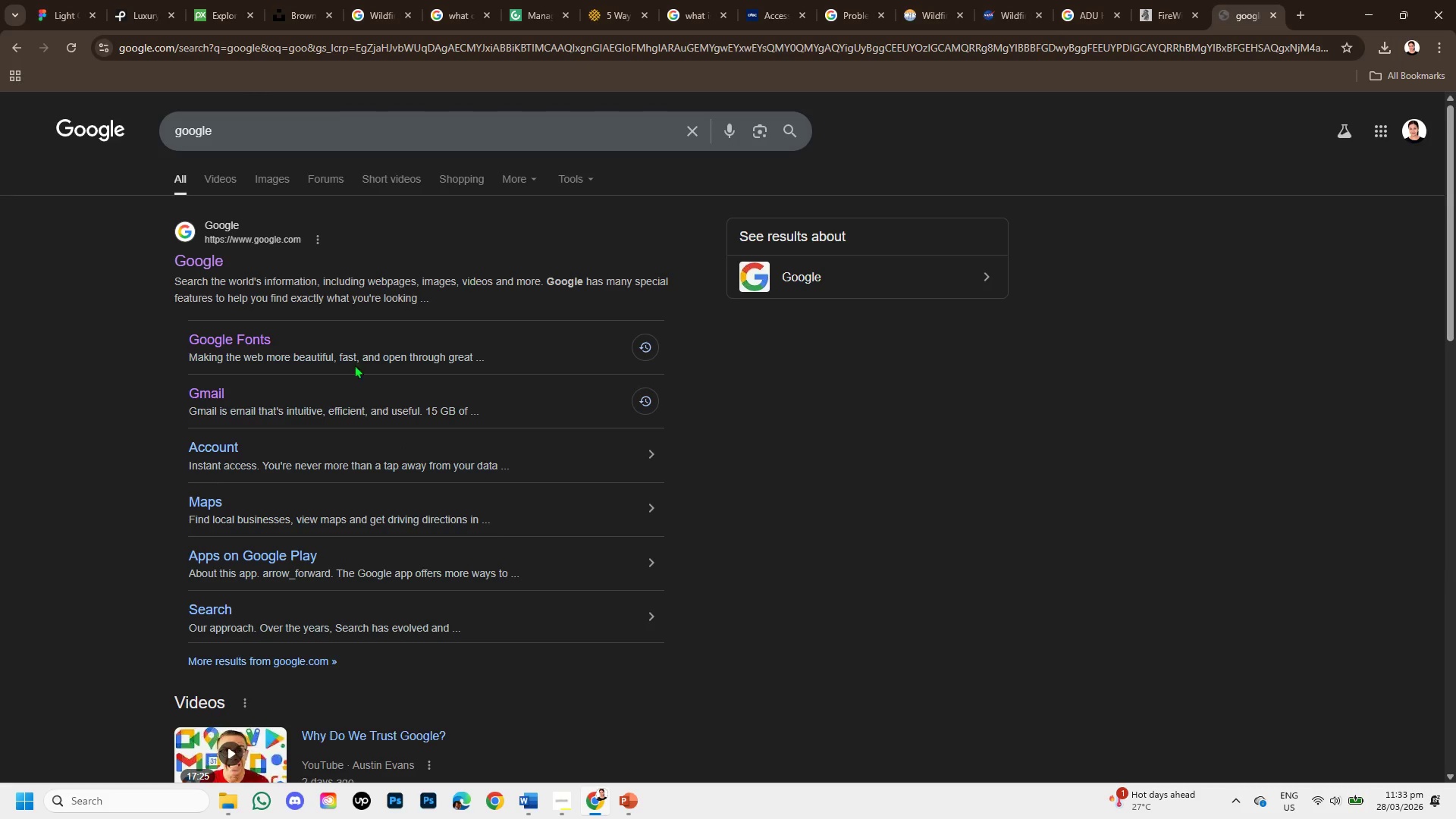 
wait(5.8)
 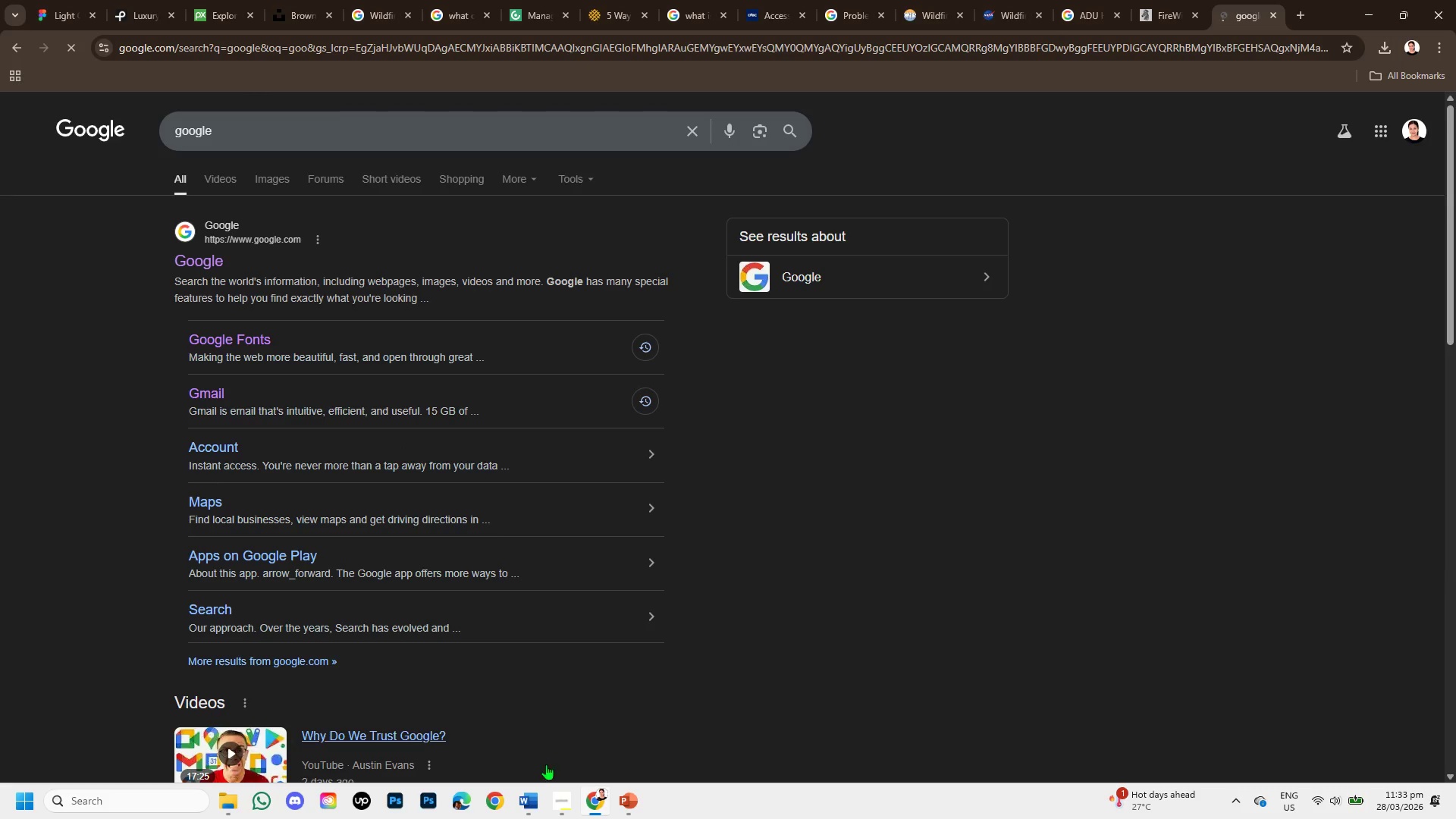 
left_click([555, 793])